 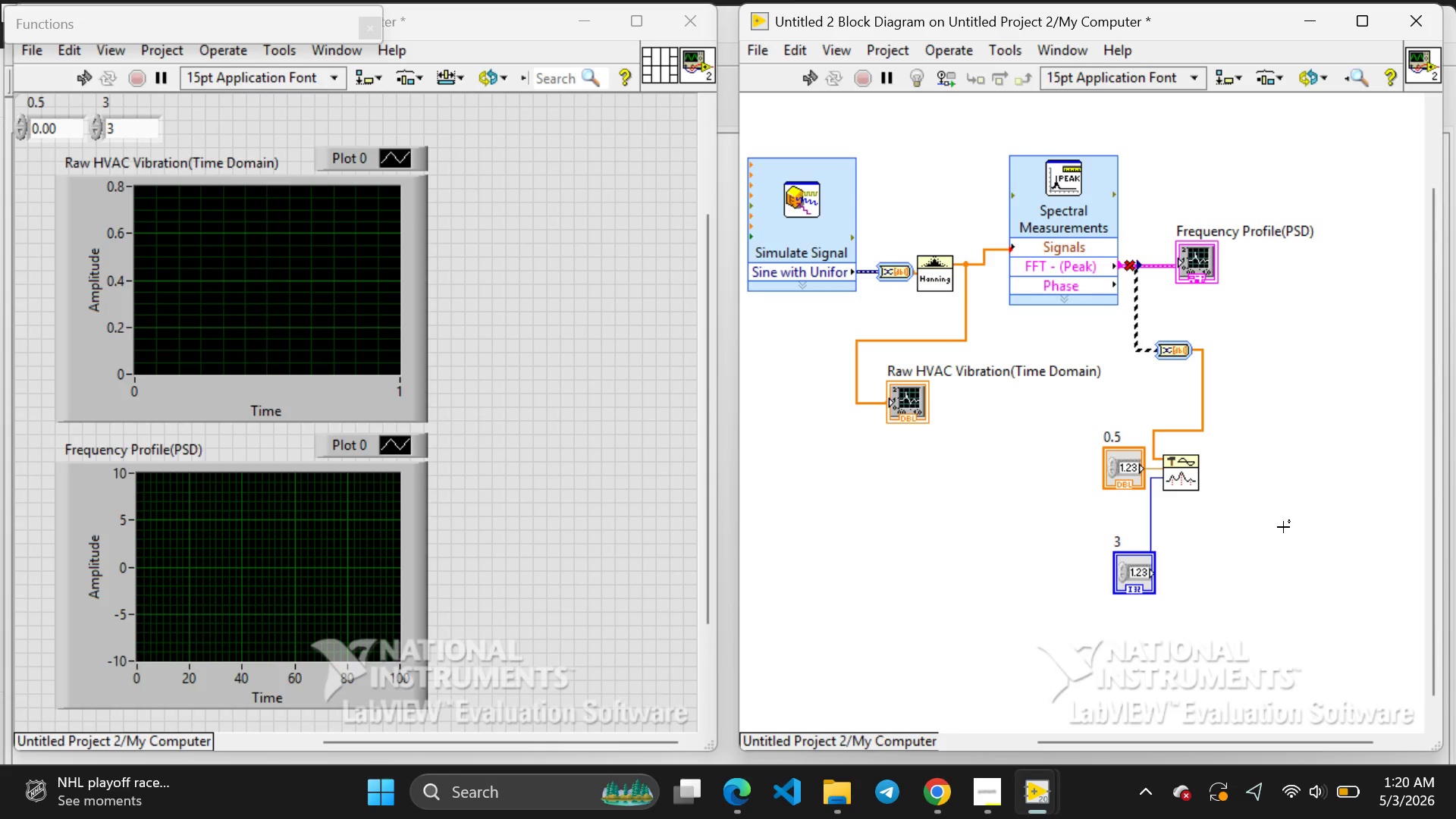 
left_click([1134, 329])
 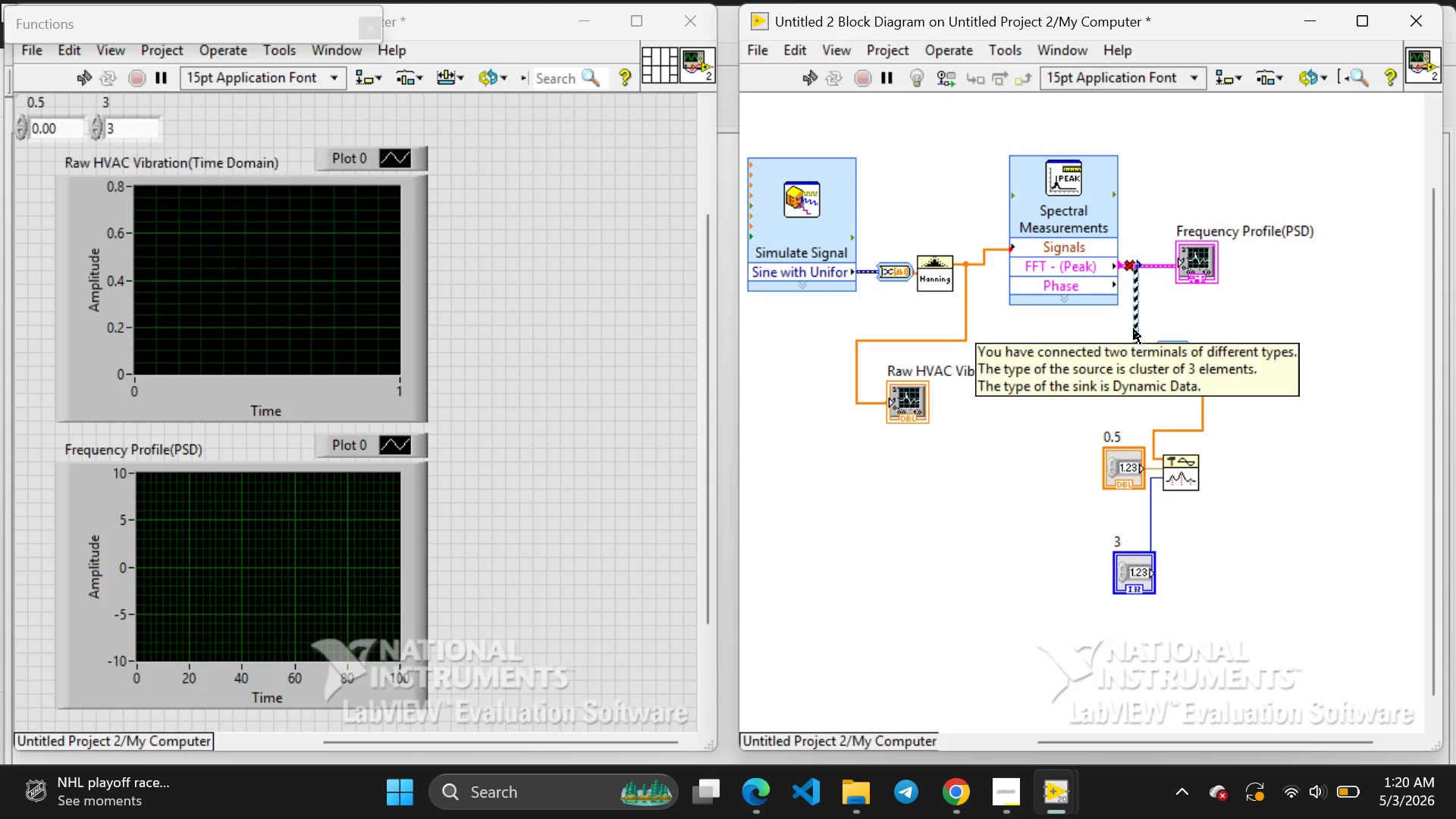 
key(Backspace)
 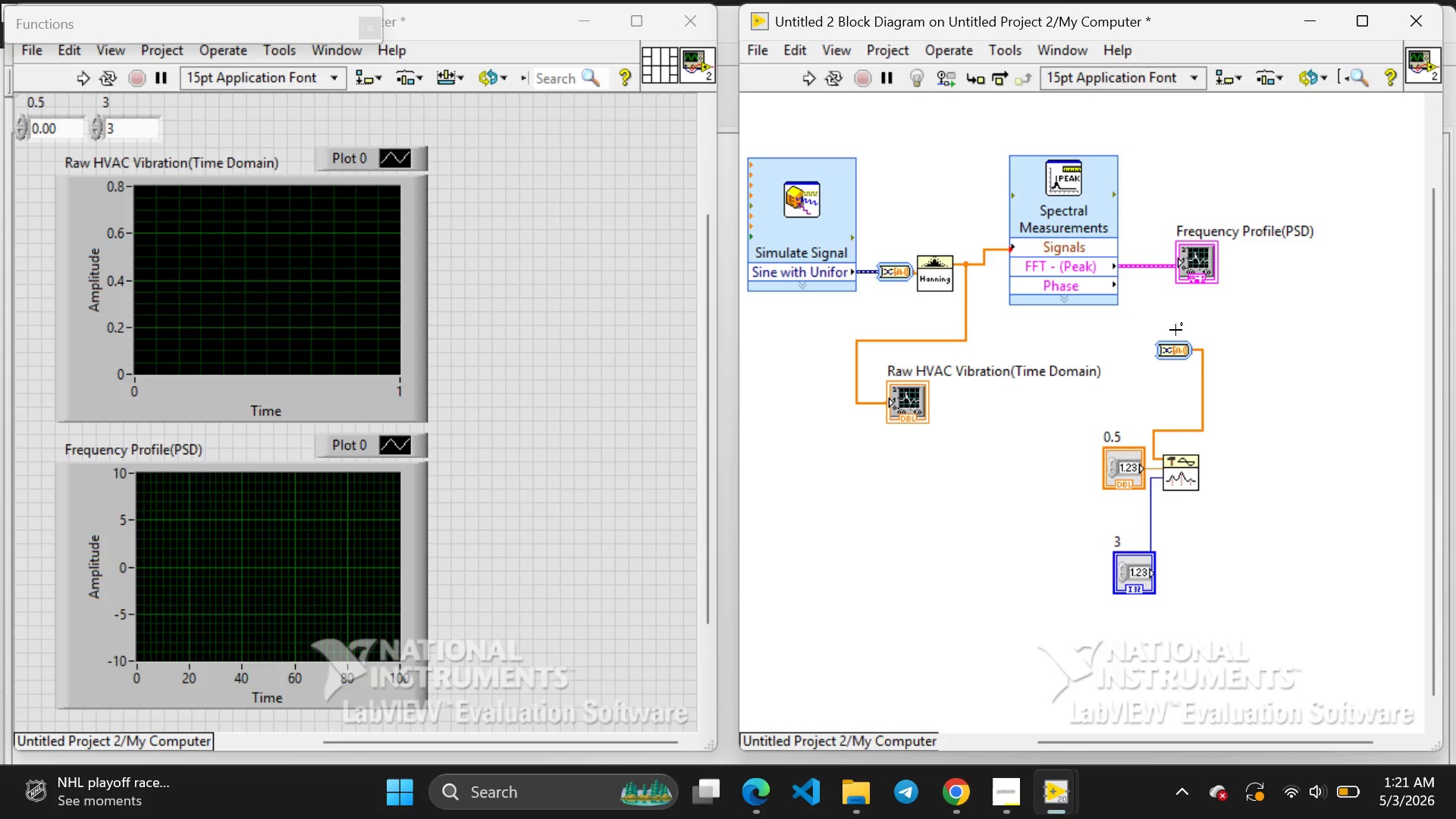 
wait(43.64)
 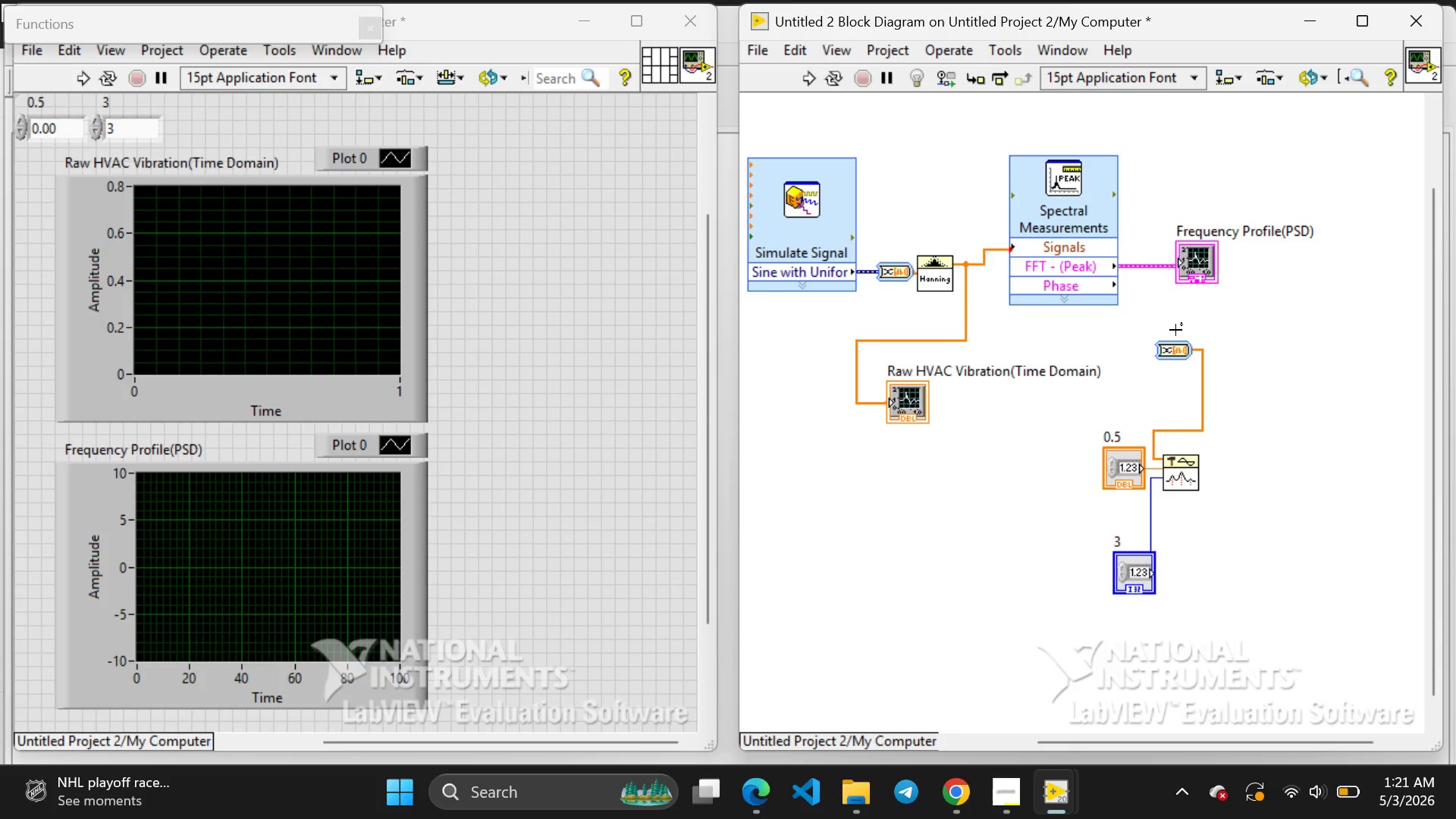 
double_click([1235, 347])
 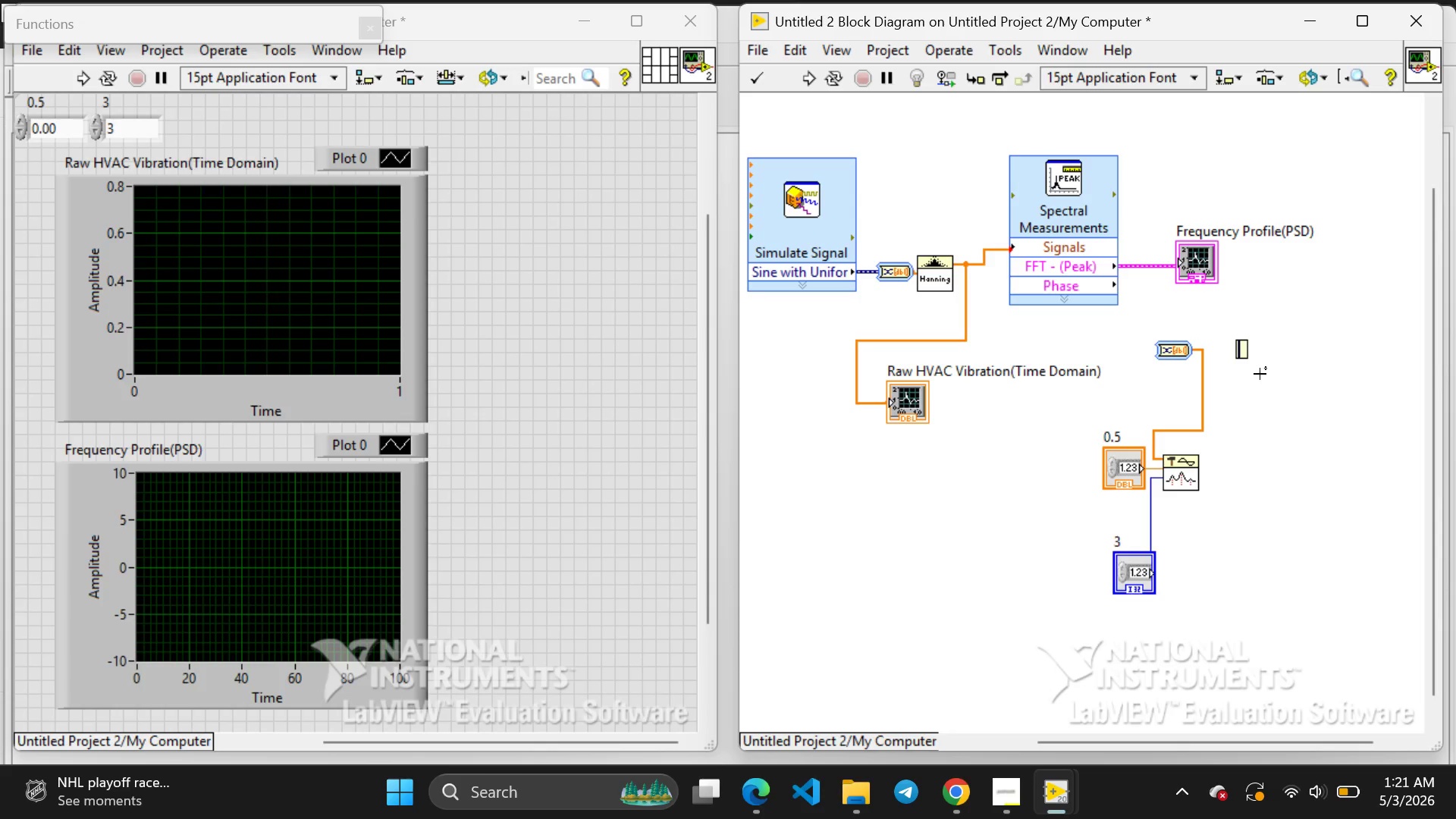 
key(Backspace)
 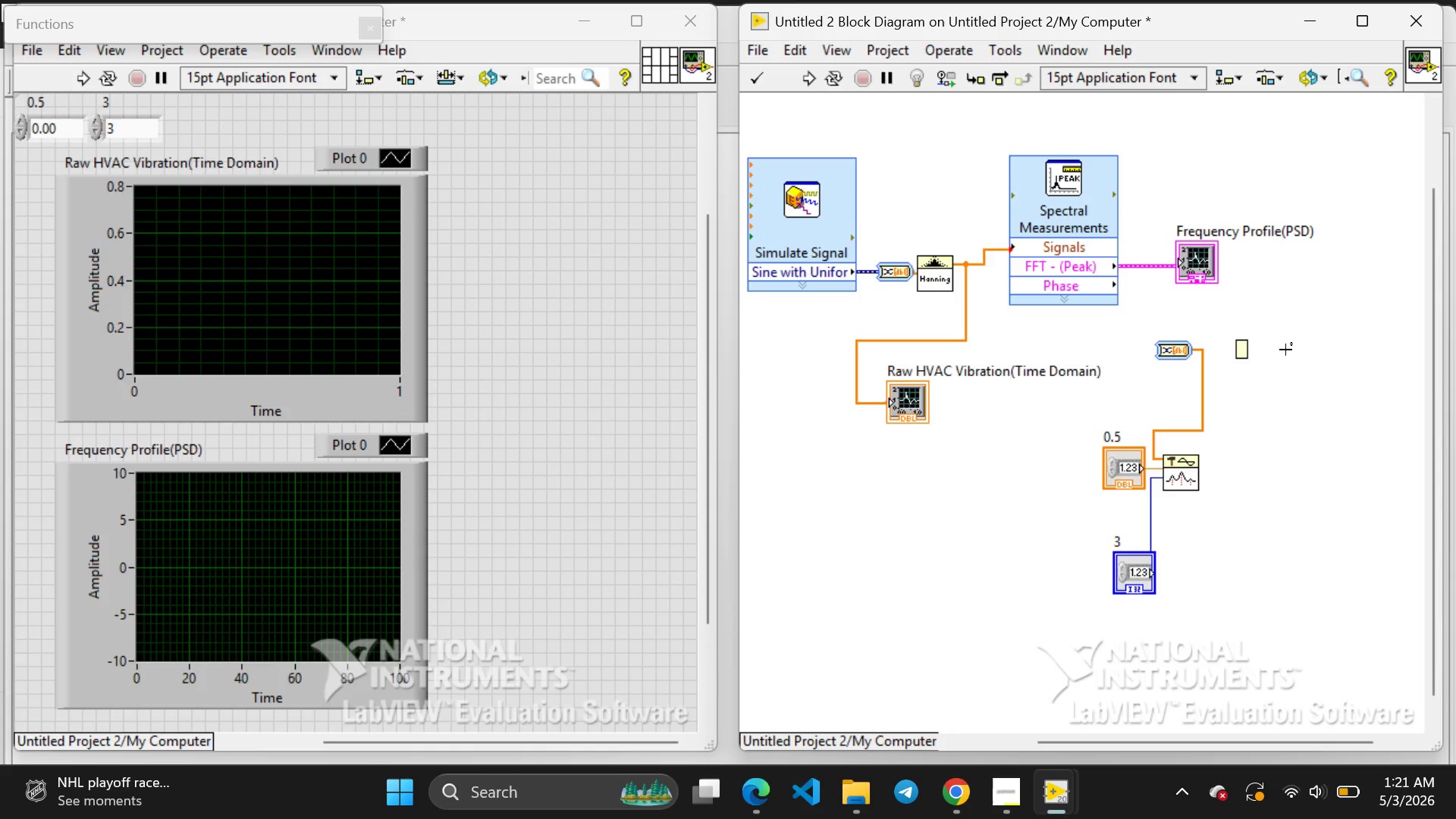 
left_click([1285, 350])
 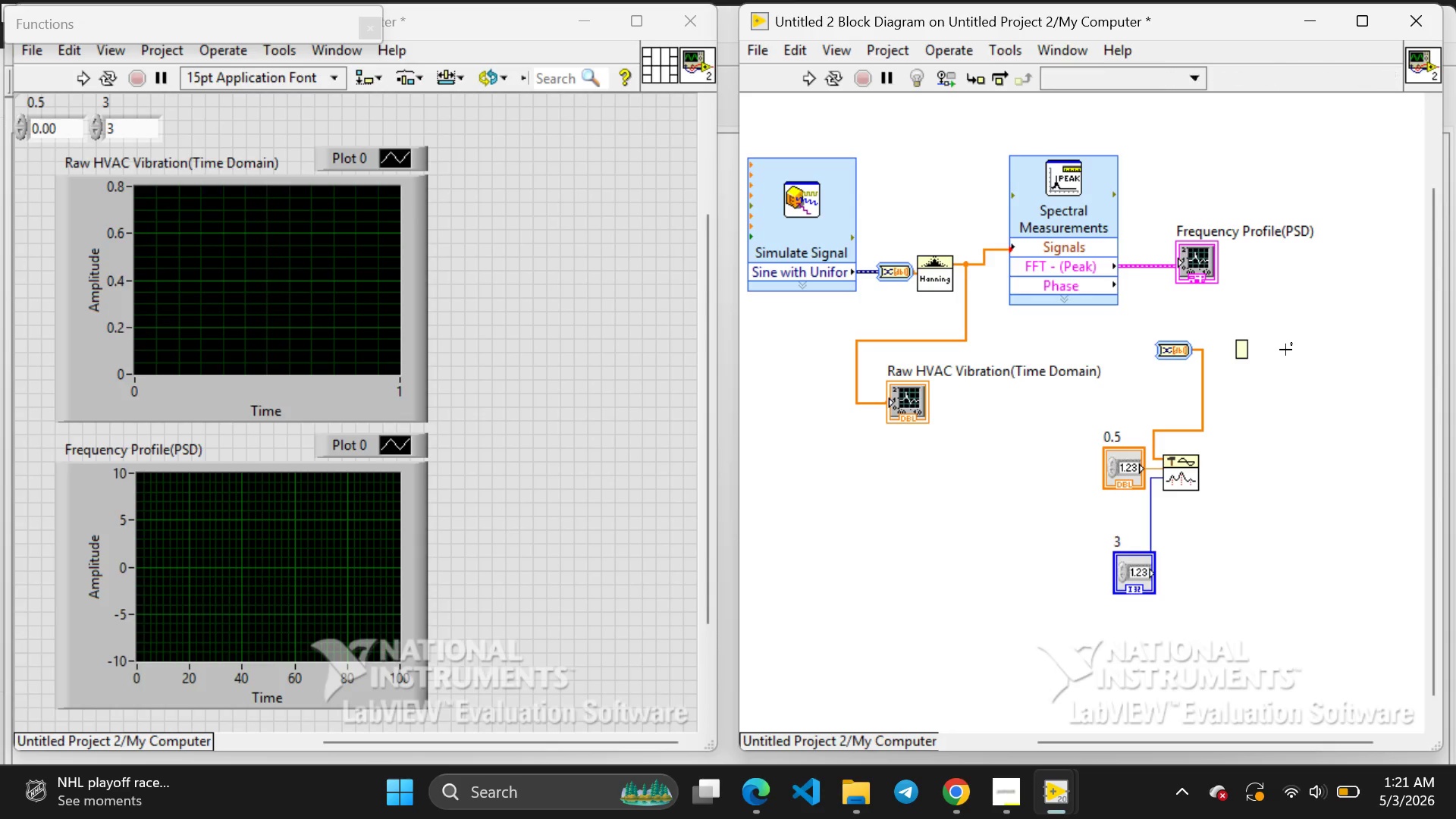 
key(Backspace)
 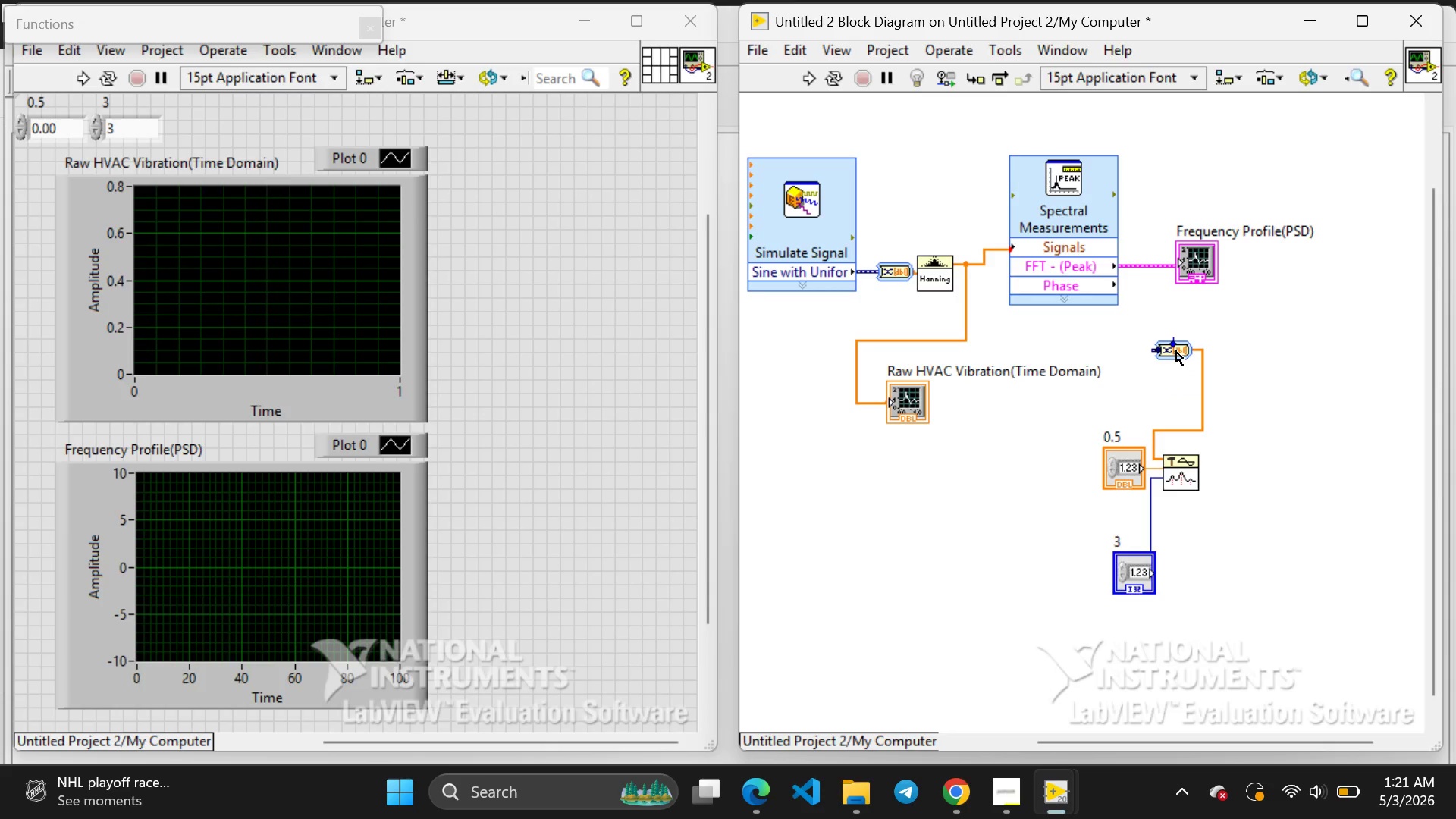 
double_click([1176, 351])
 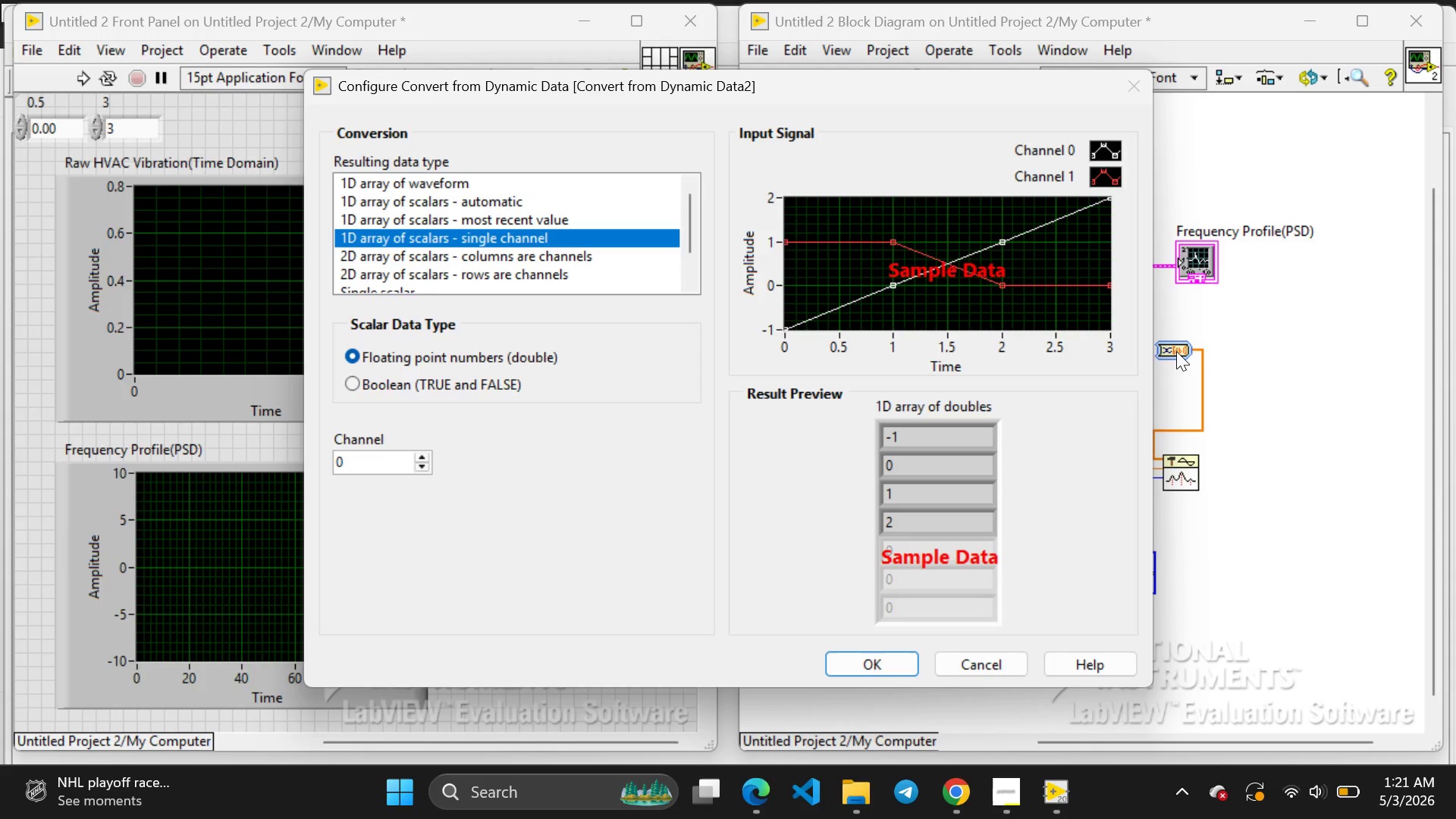 
wait(17.0)
 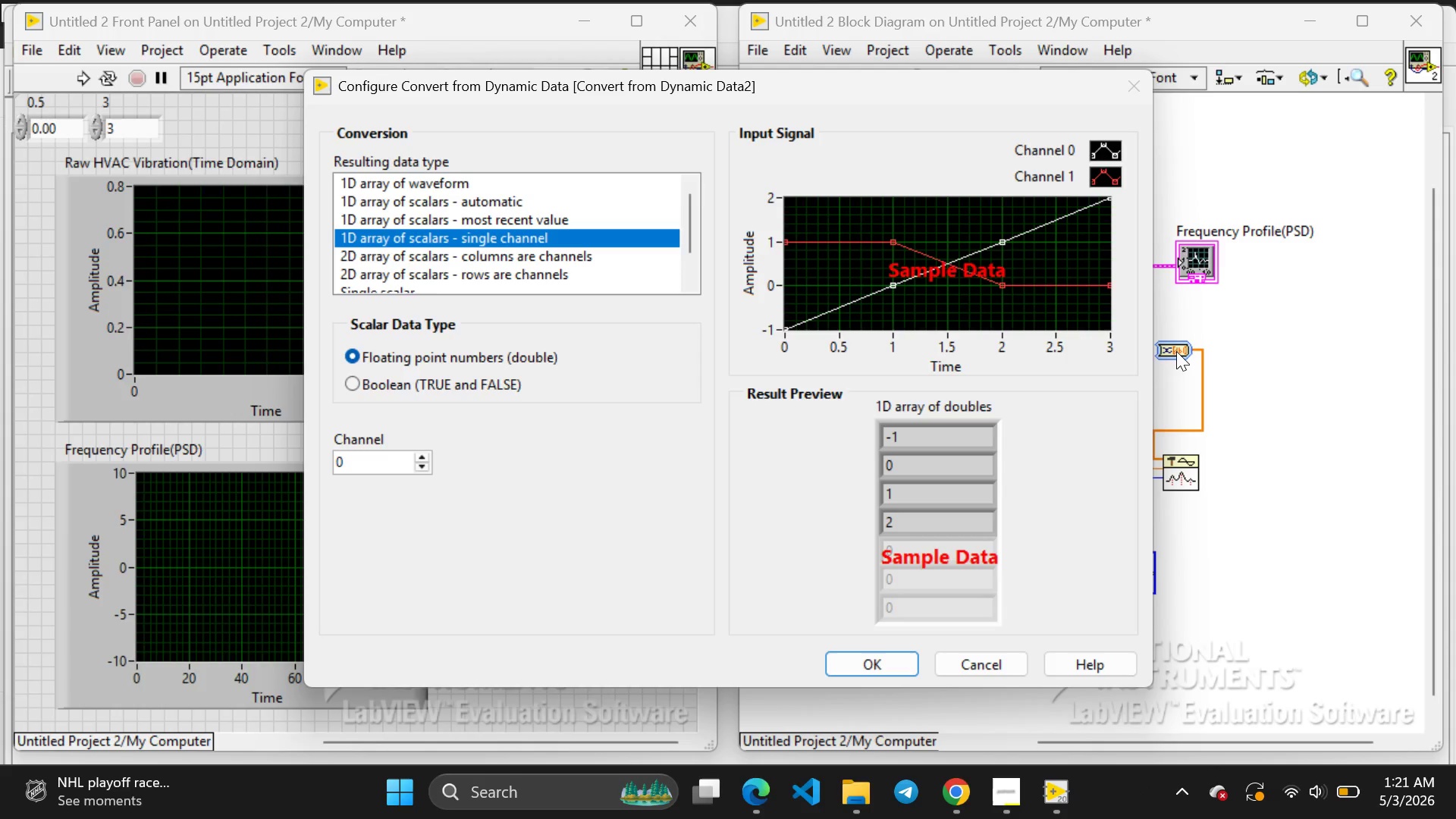 
scroll: coordinate [538, 241], scroll_direction: down, amount: 11.0
 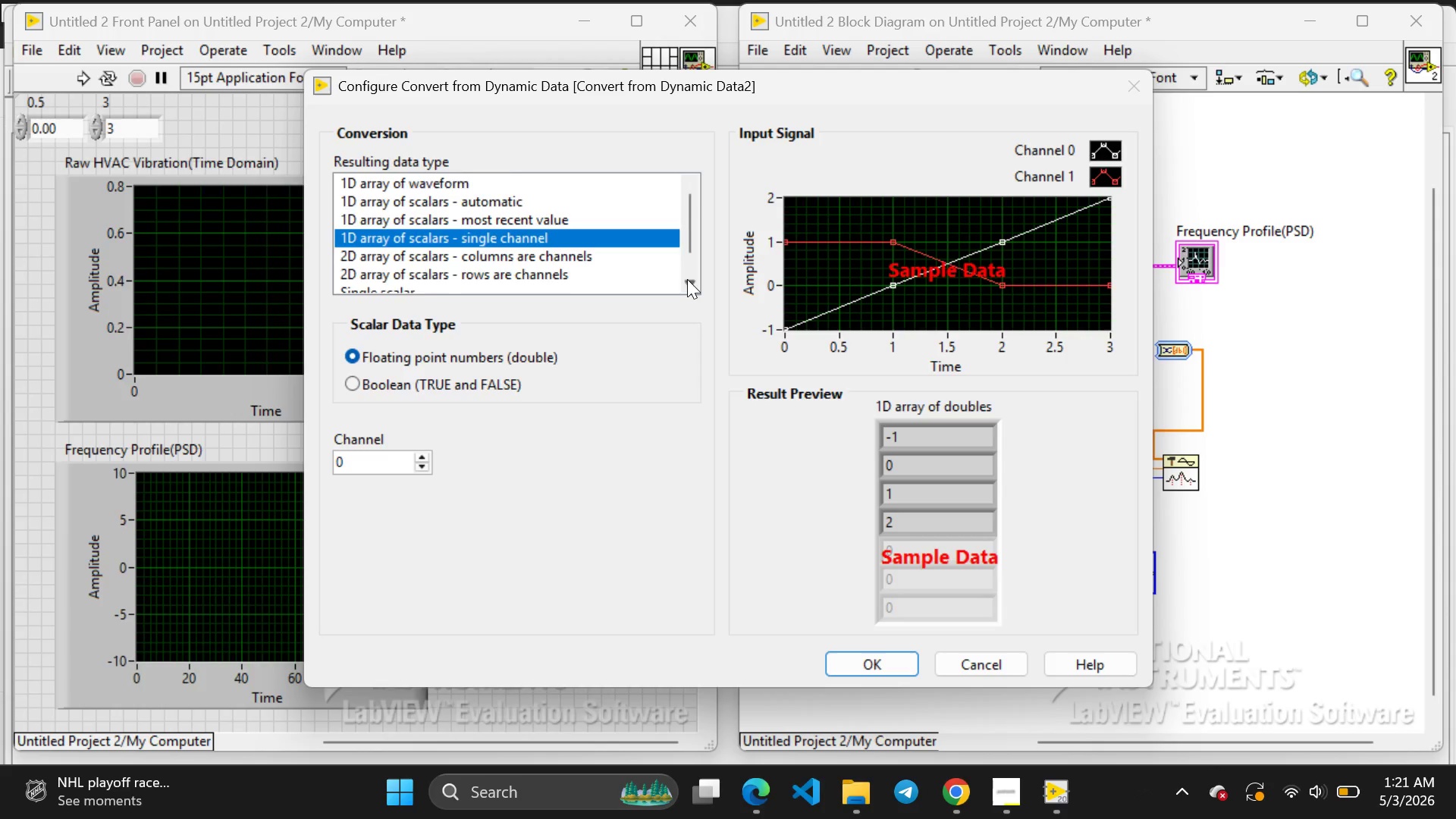 
double_click([687, 279])
 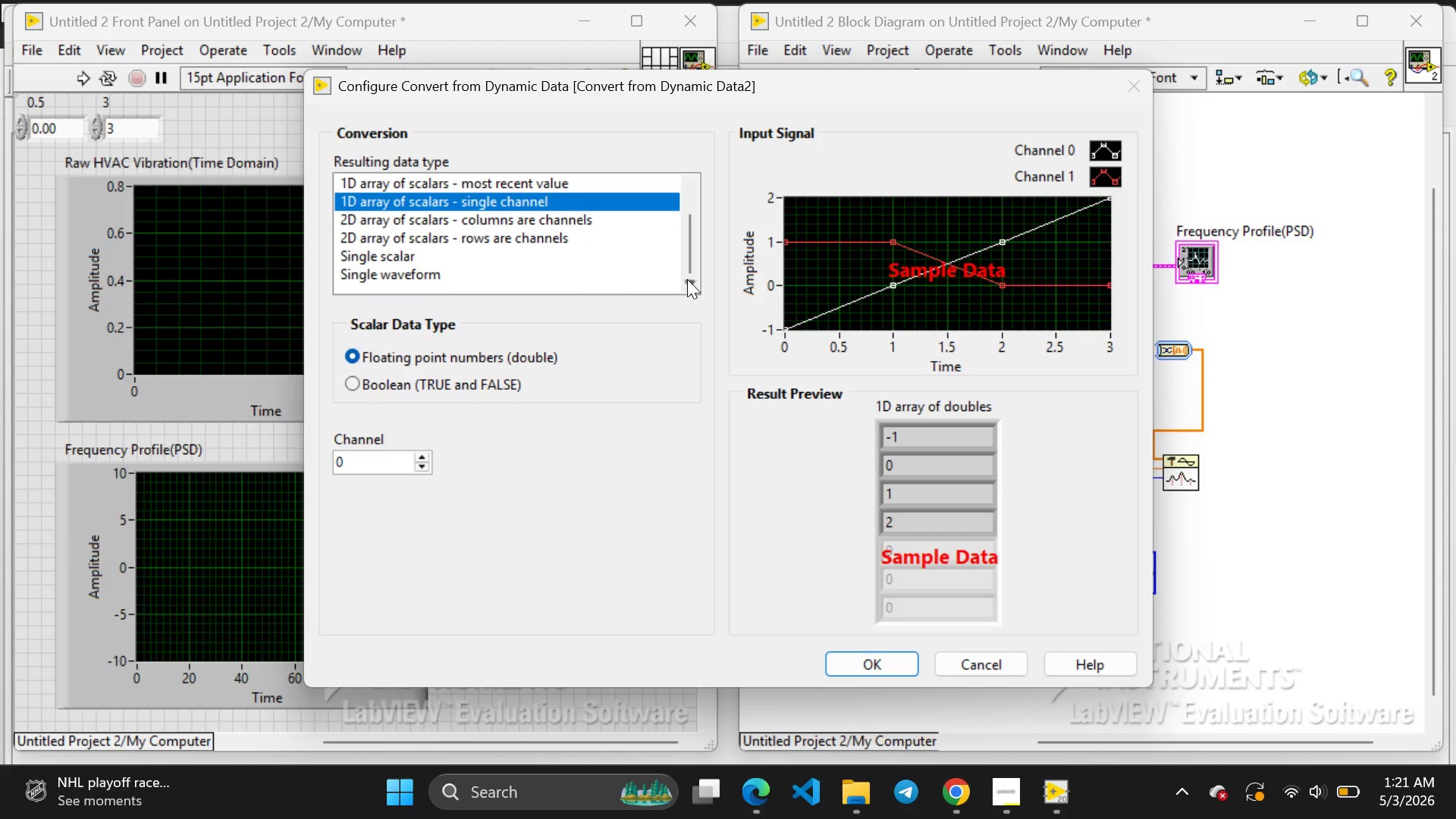 
triple_click([687, 279])
 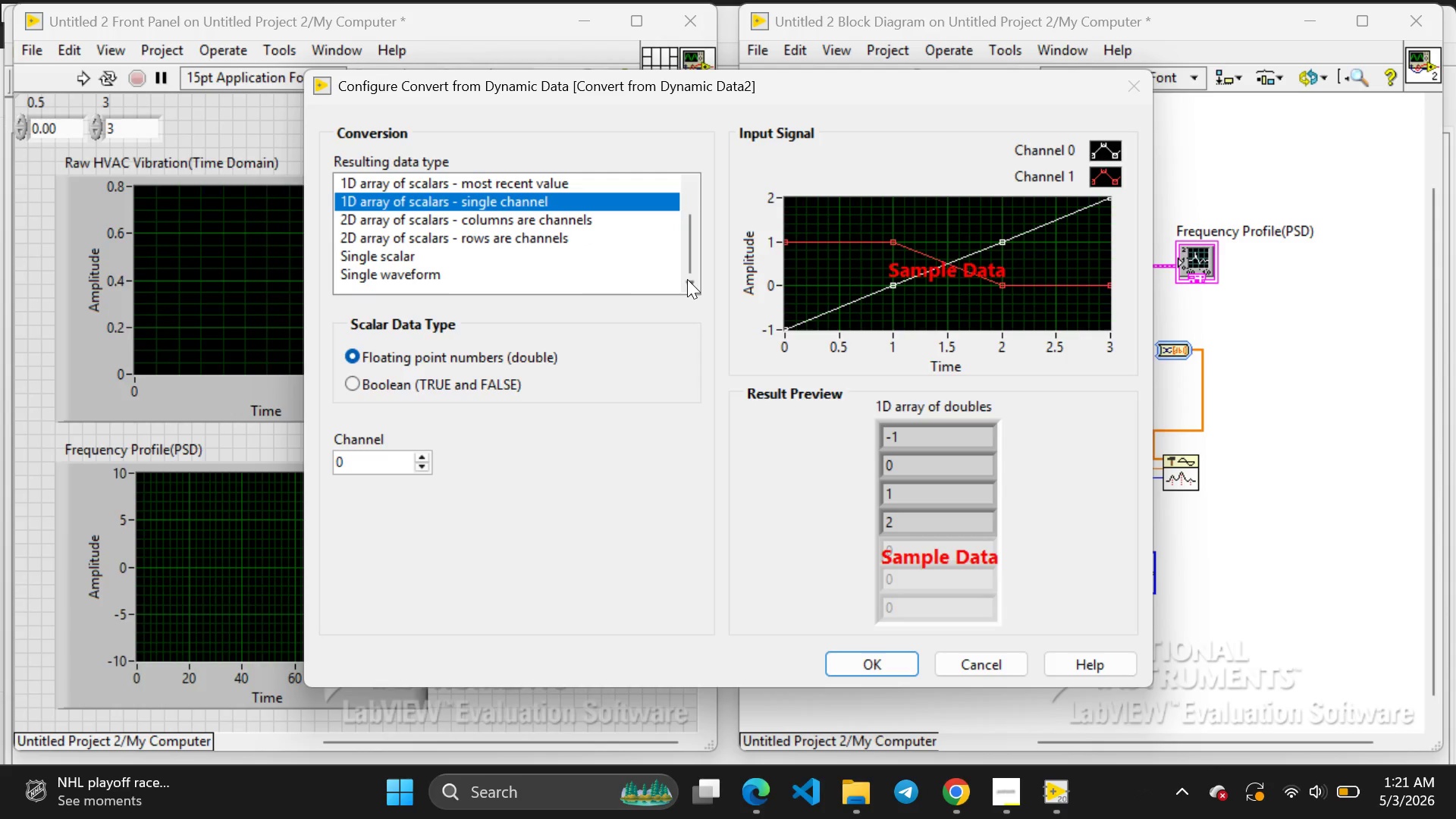 
triple_click([687, 279])
 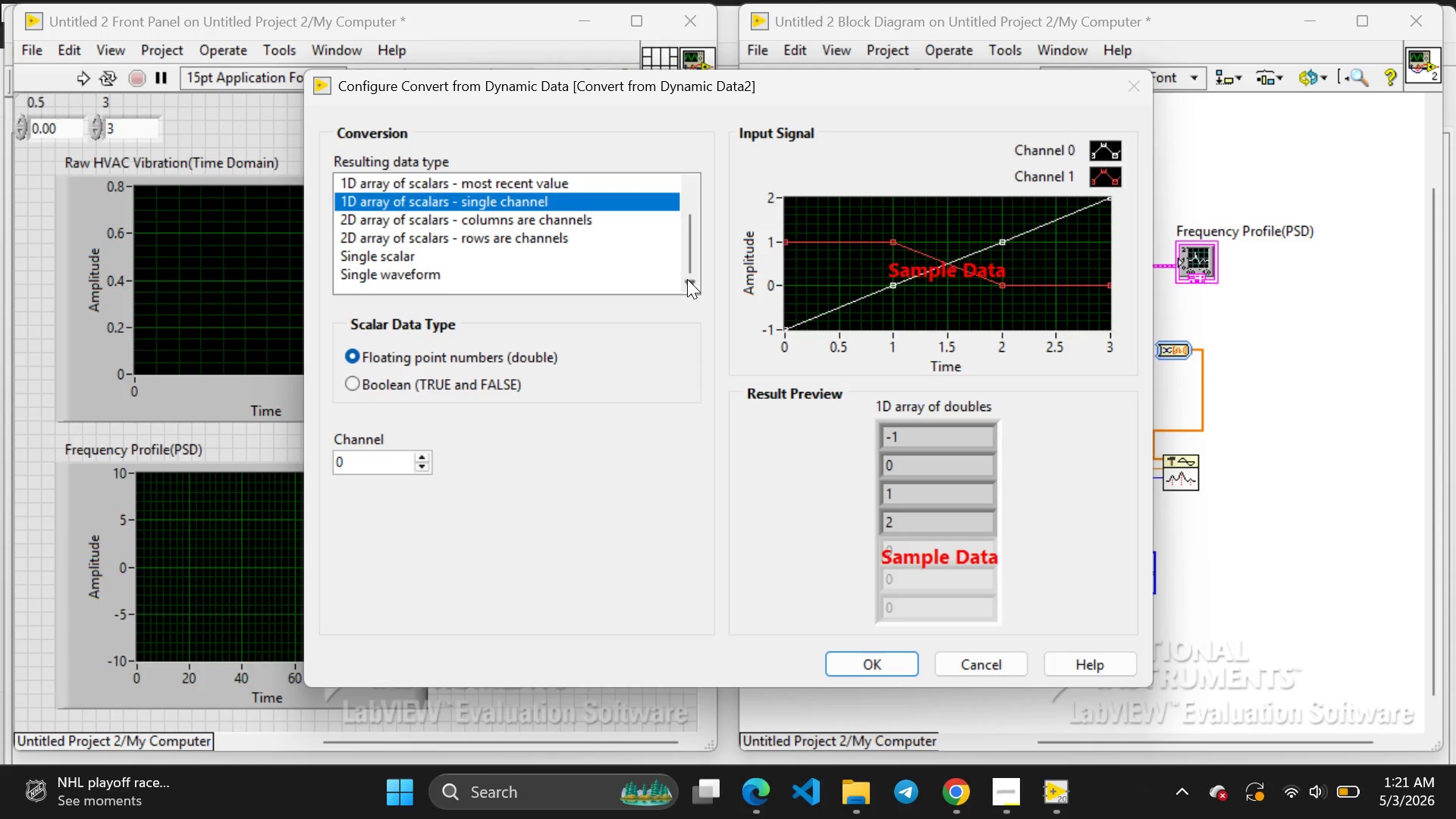 
triple_click([687, 279])
 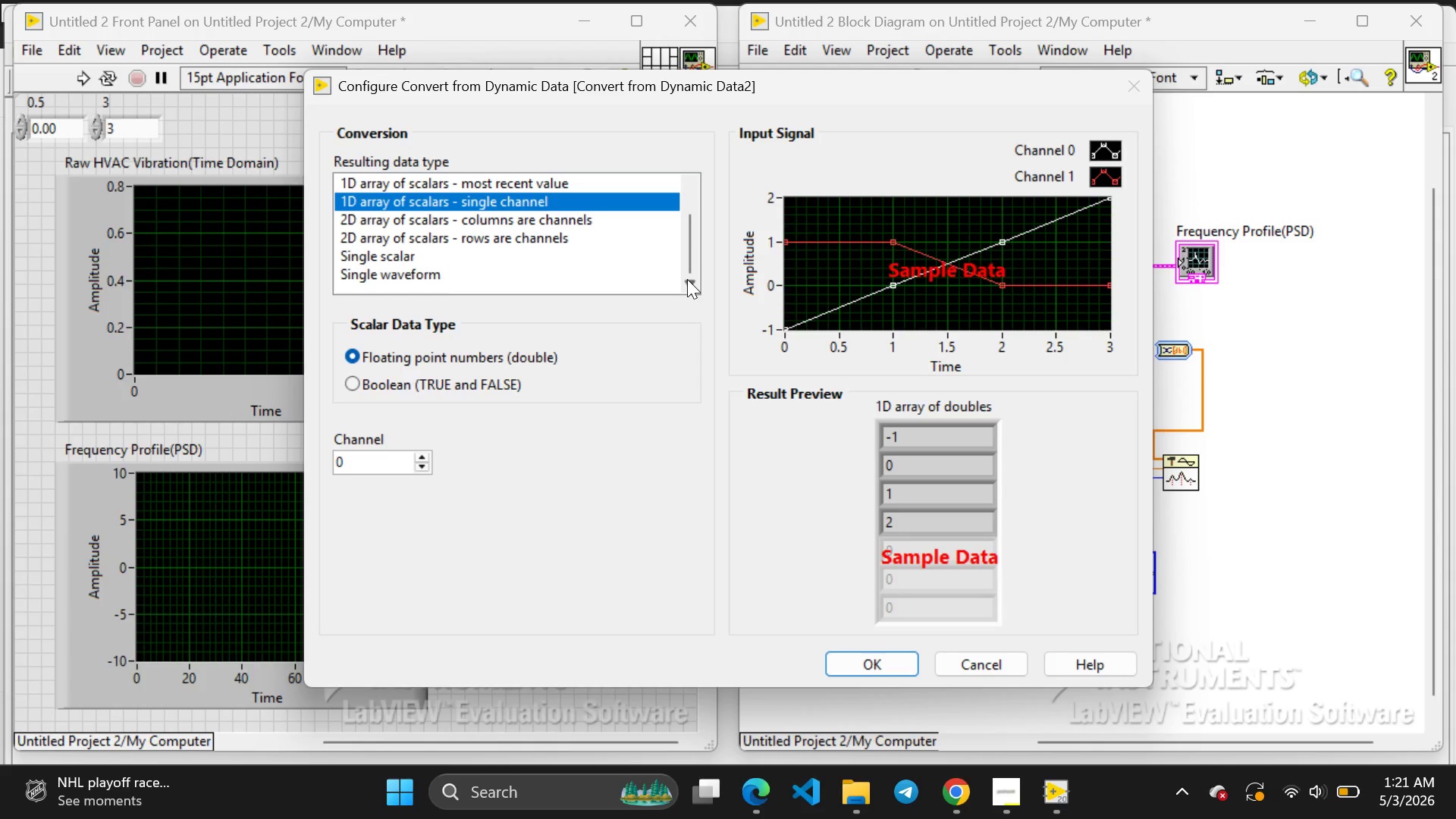 
wait(7.31)
 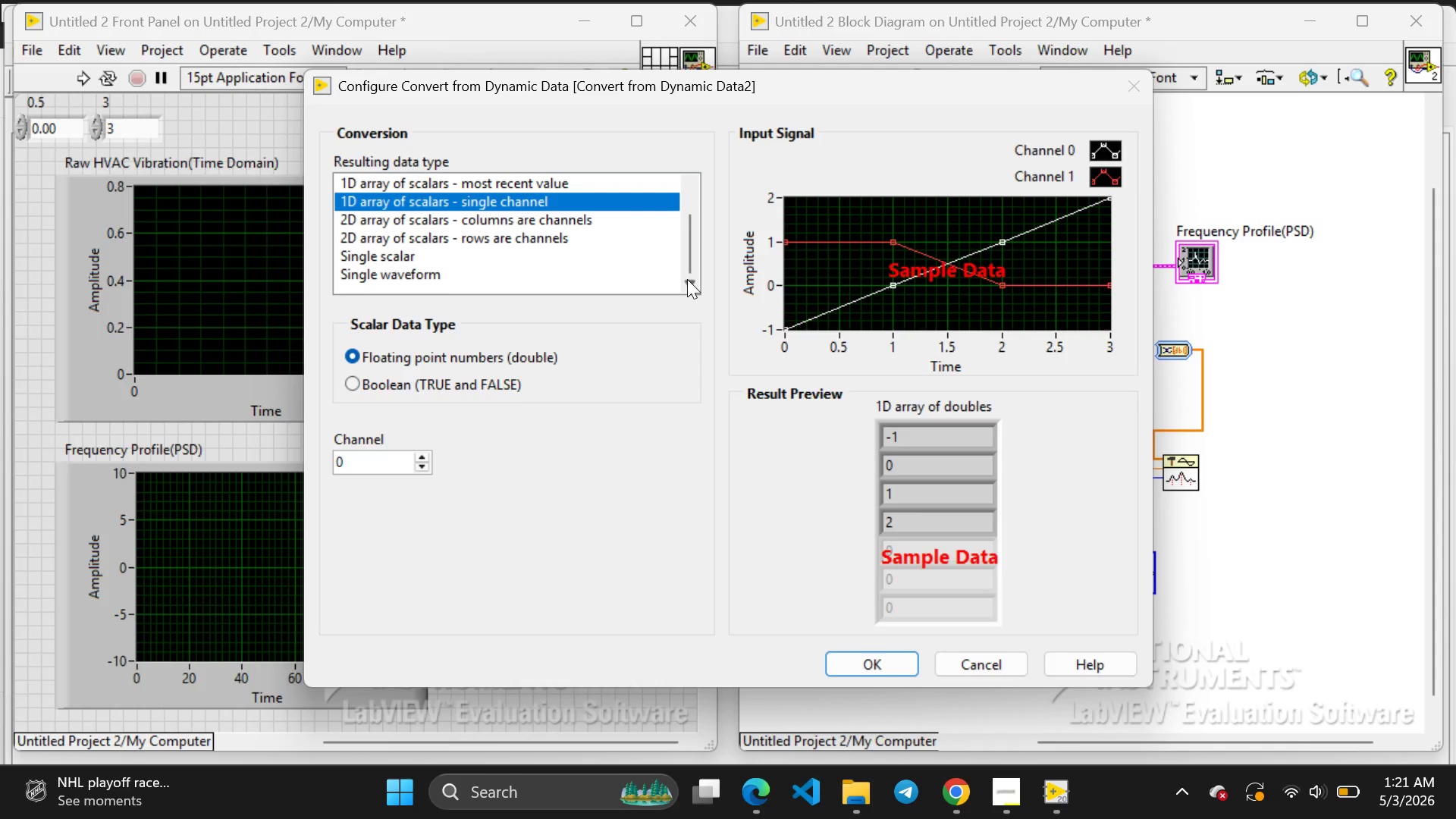 
left_click([410, 278])
 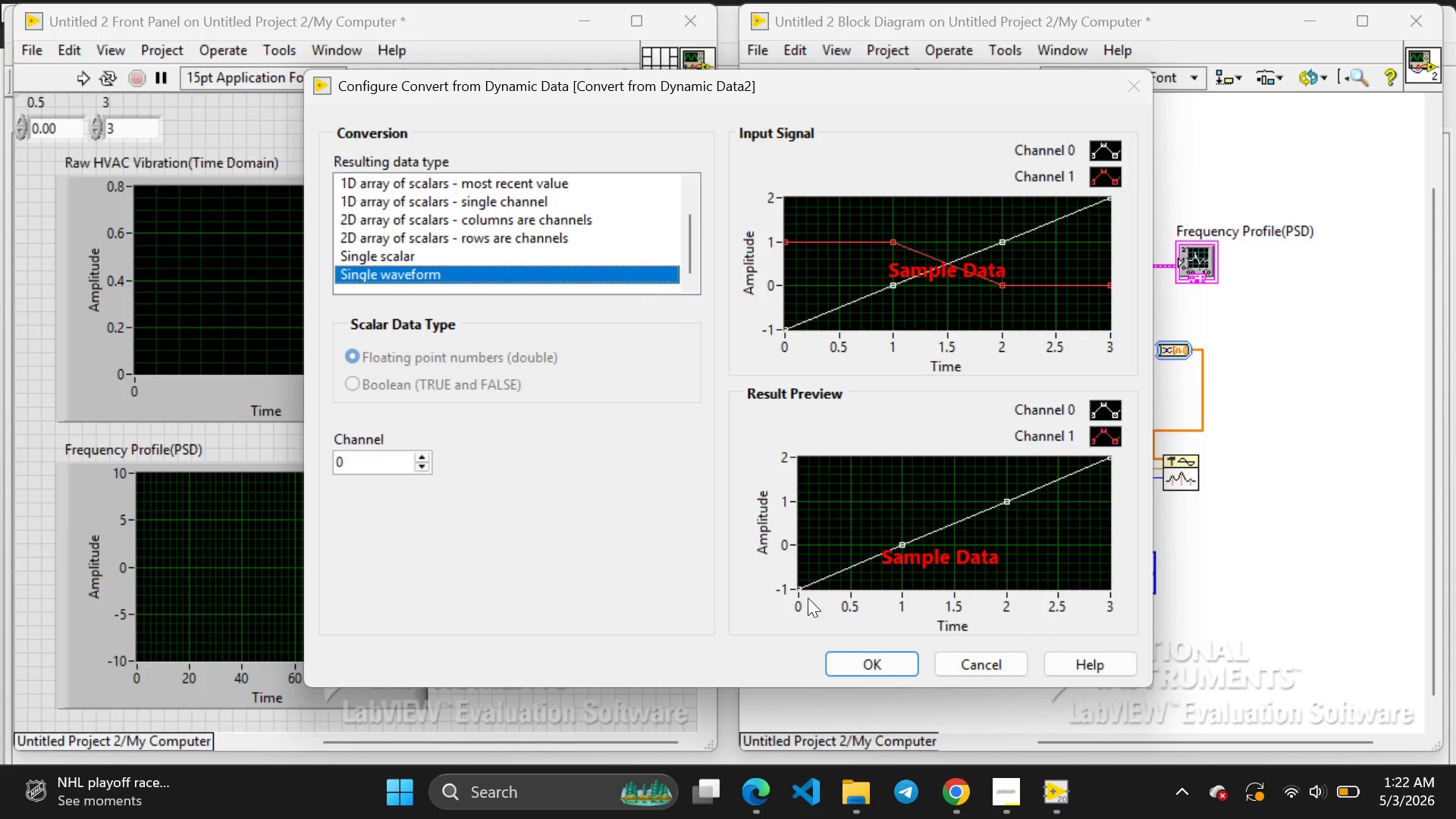 
wait(5.33)
 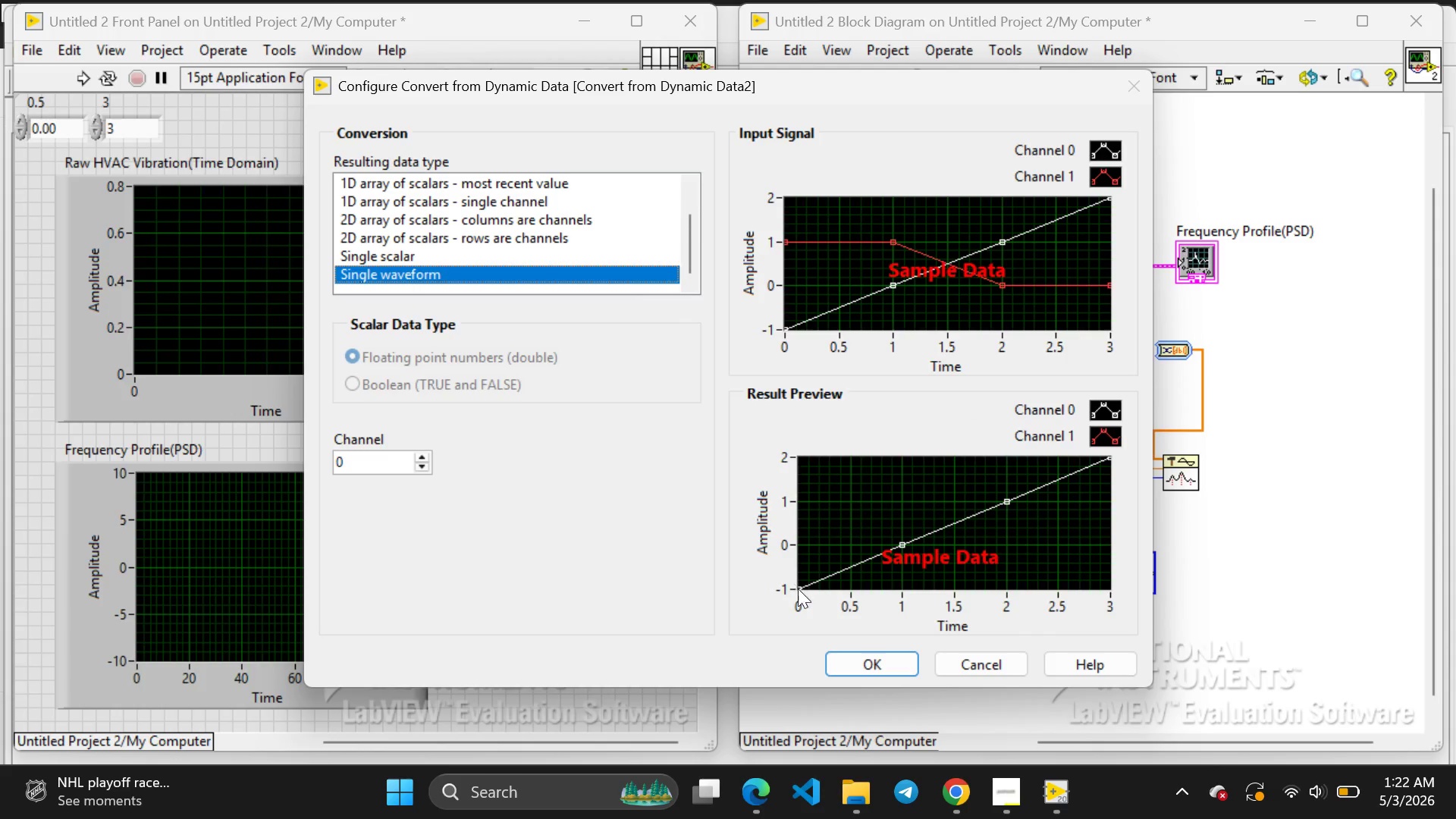 
left_click([853, 658])
 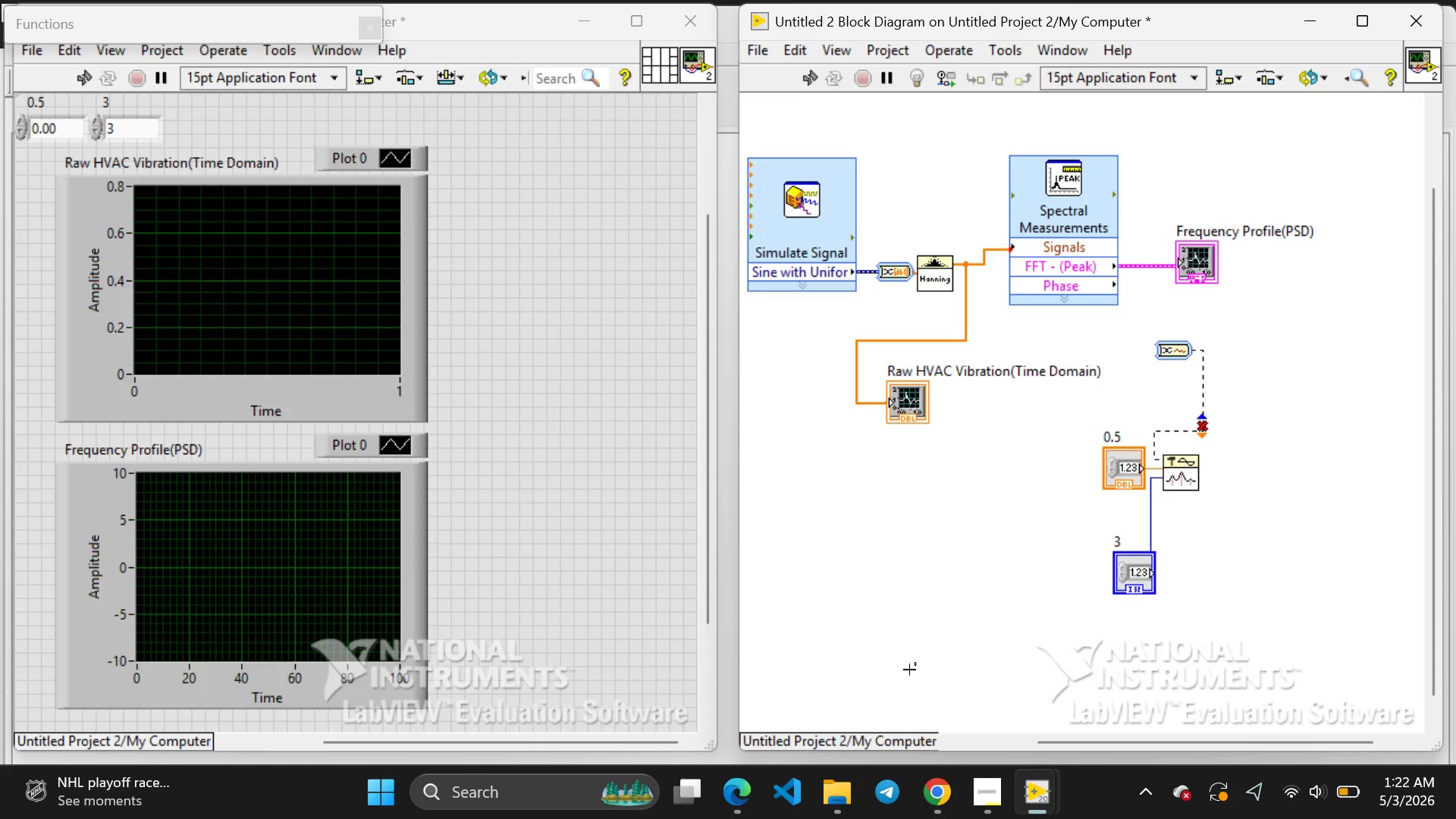 
wait(36.48)
 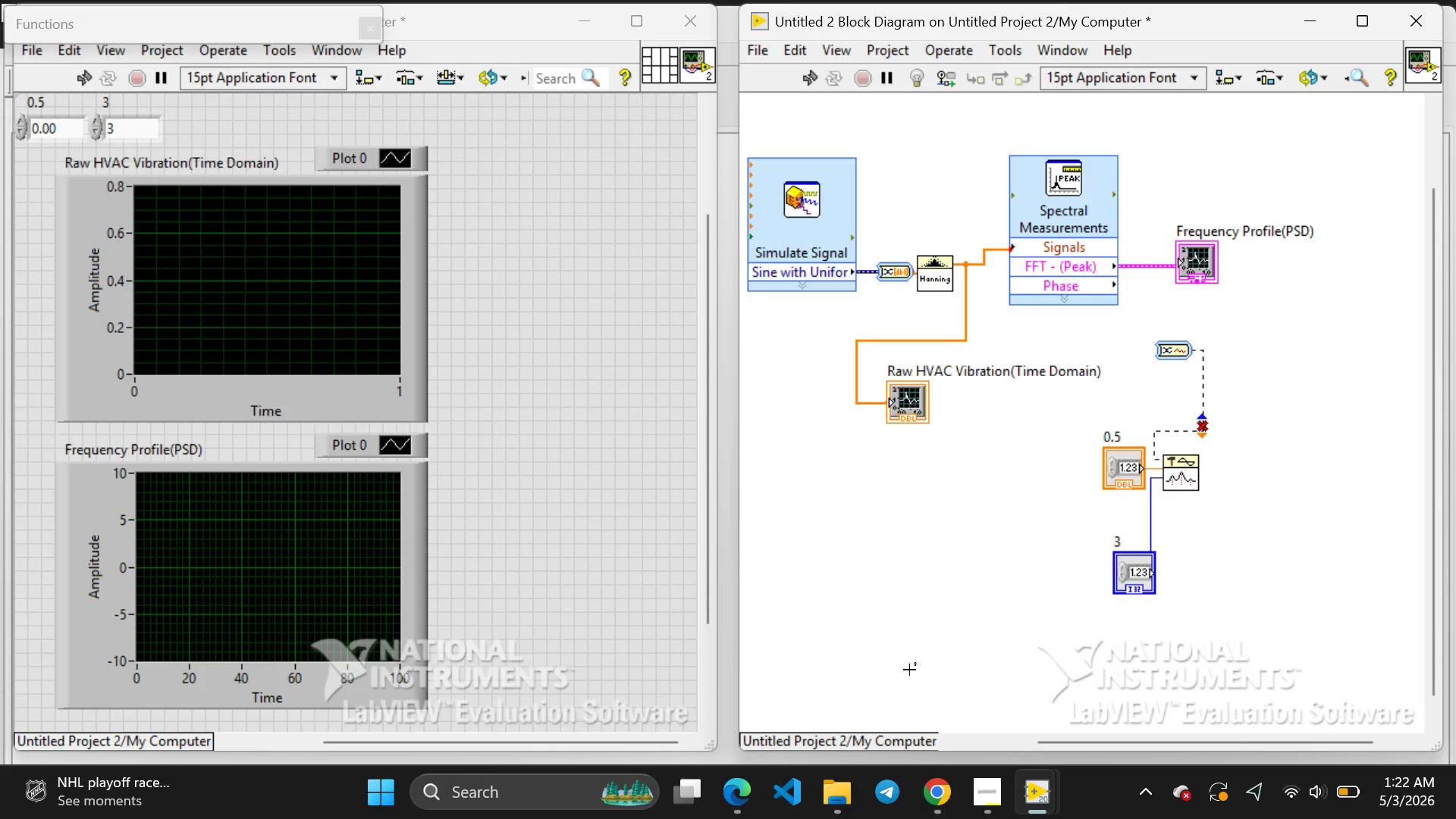 
left_click_drag(start_coordinate=[1134, 270], to_coordinate=[1138, 350])
 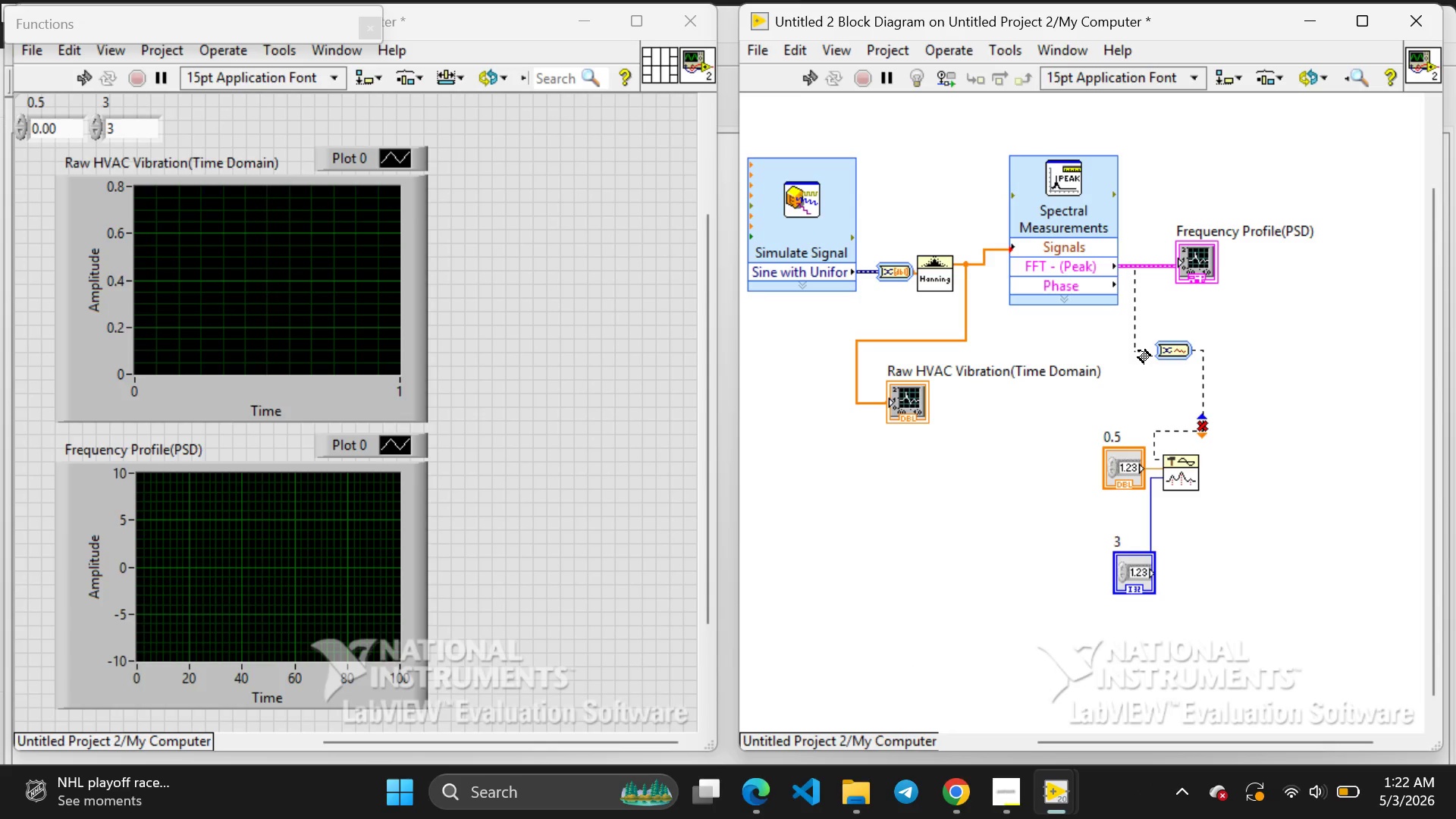 
left_click_drag(start_coordinate=[1138, 350], to_coordinate=[1156, 348])
 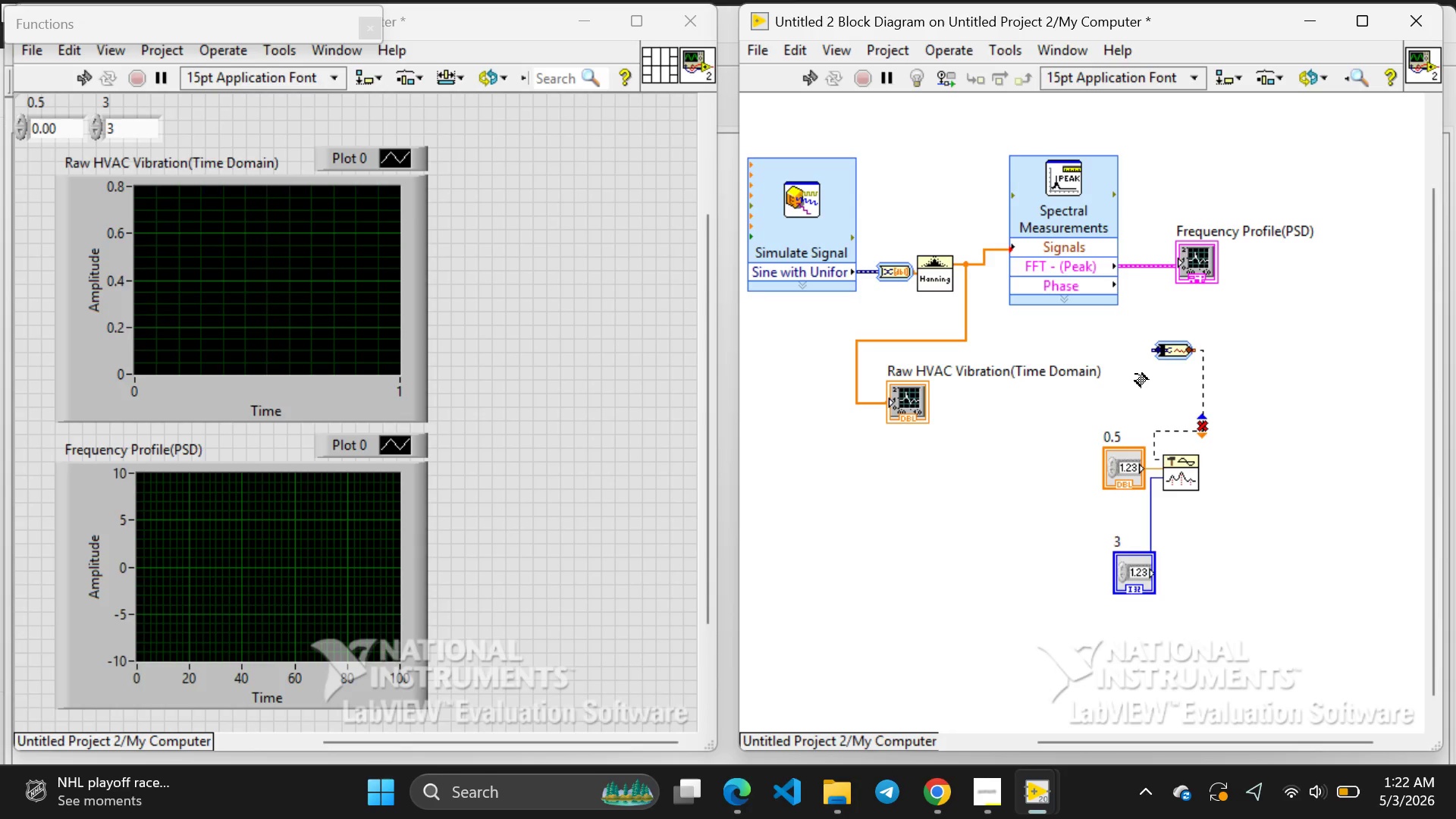 
left_click([1130, 366])
 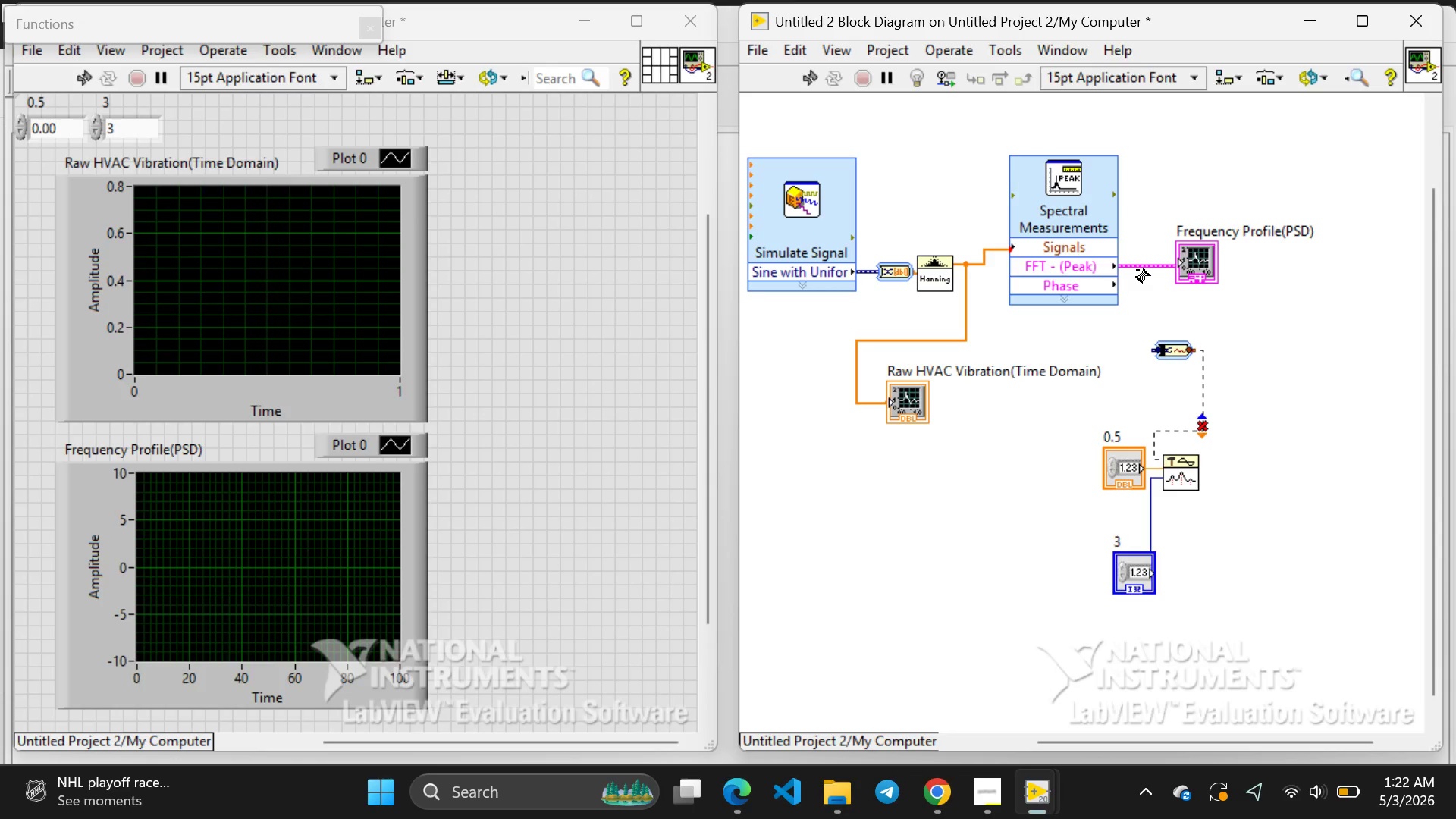 
left_click_drag(start_coordinate=[1135, 270], to_coordinate=[1144, 324])
 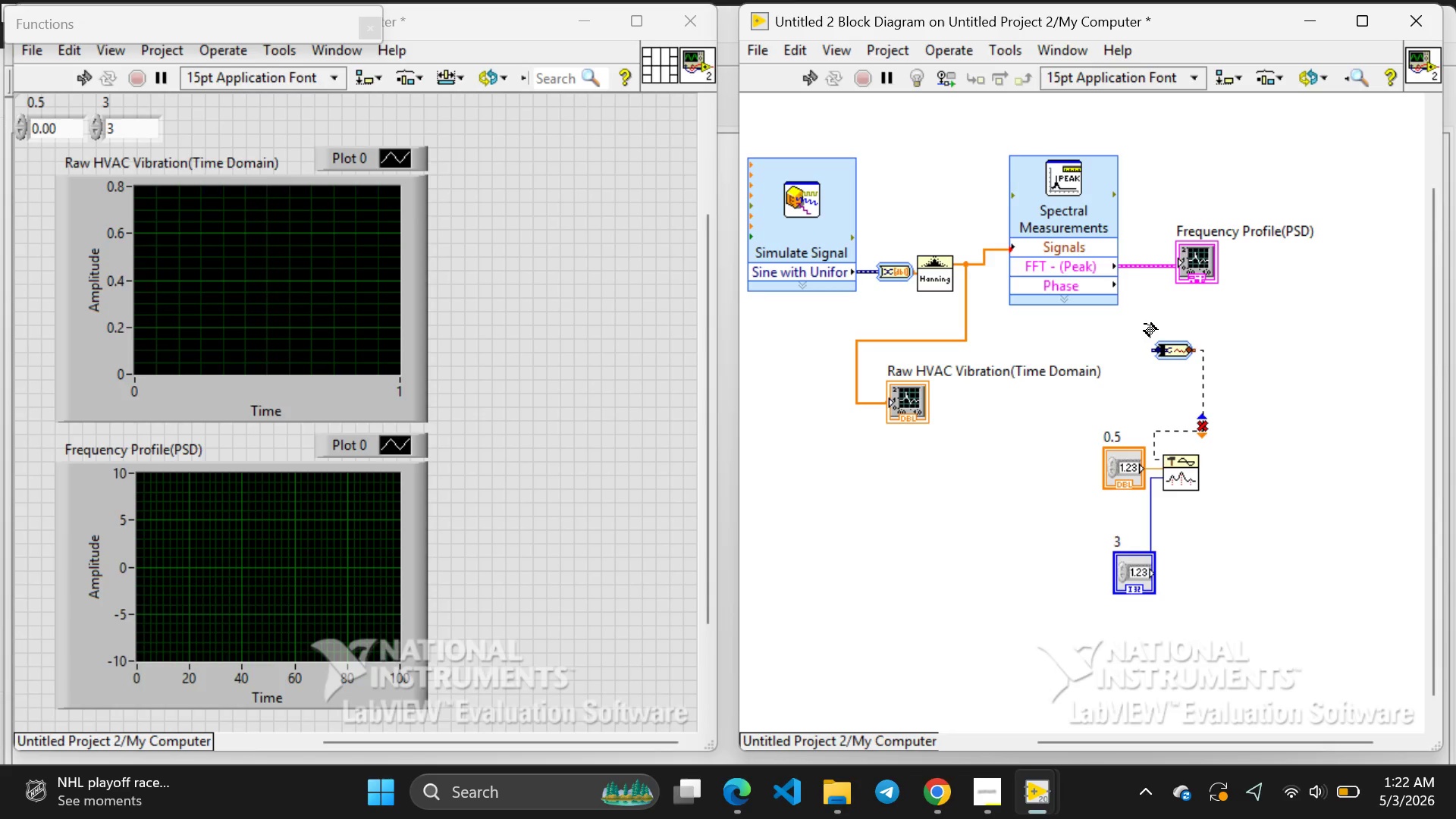 
double_click([1144, 324])
 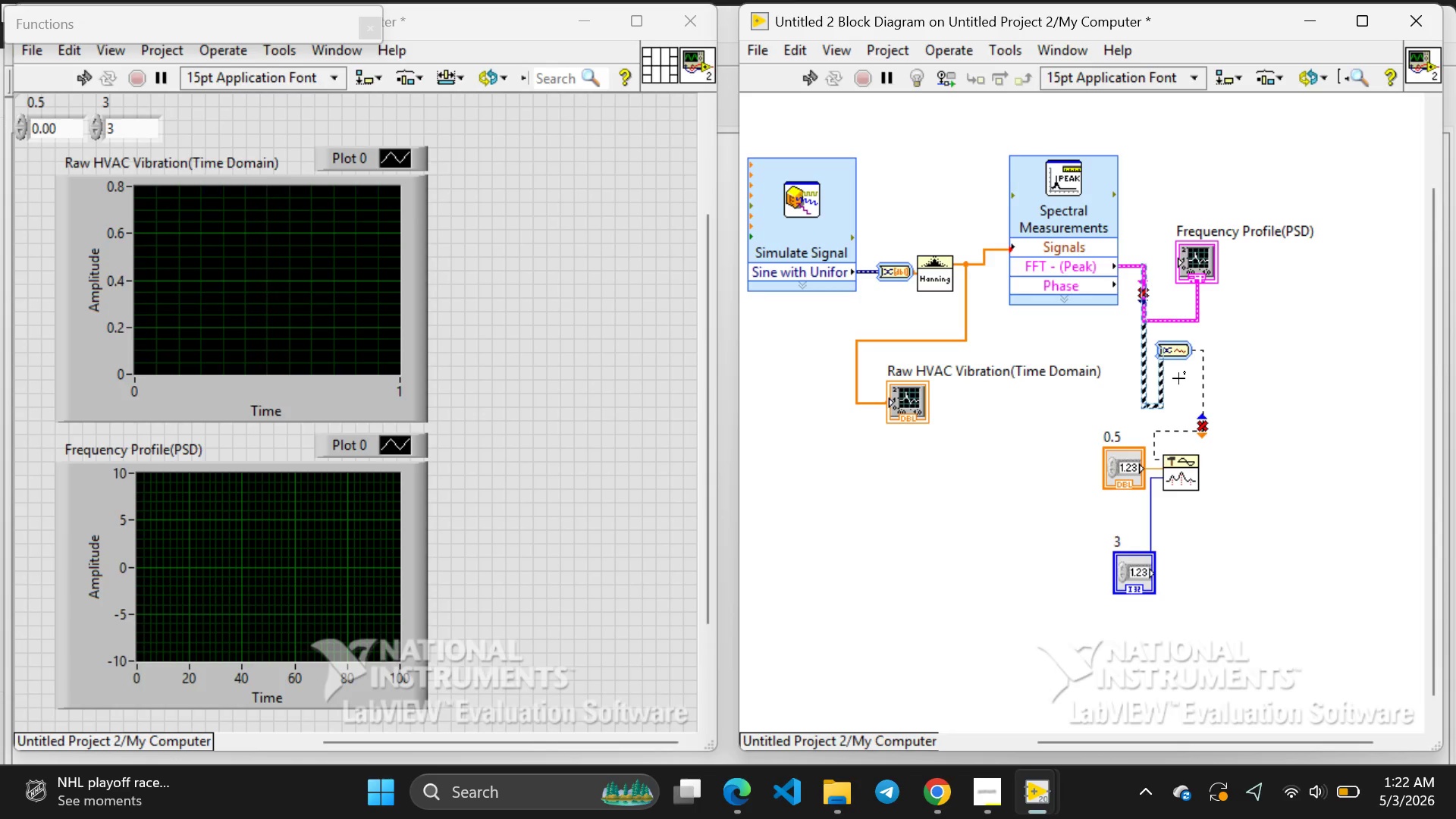 
left_click([1173, 393])
 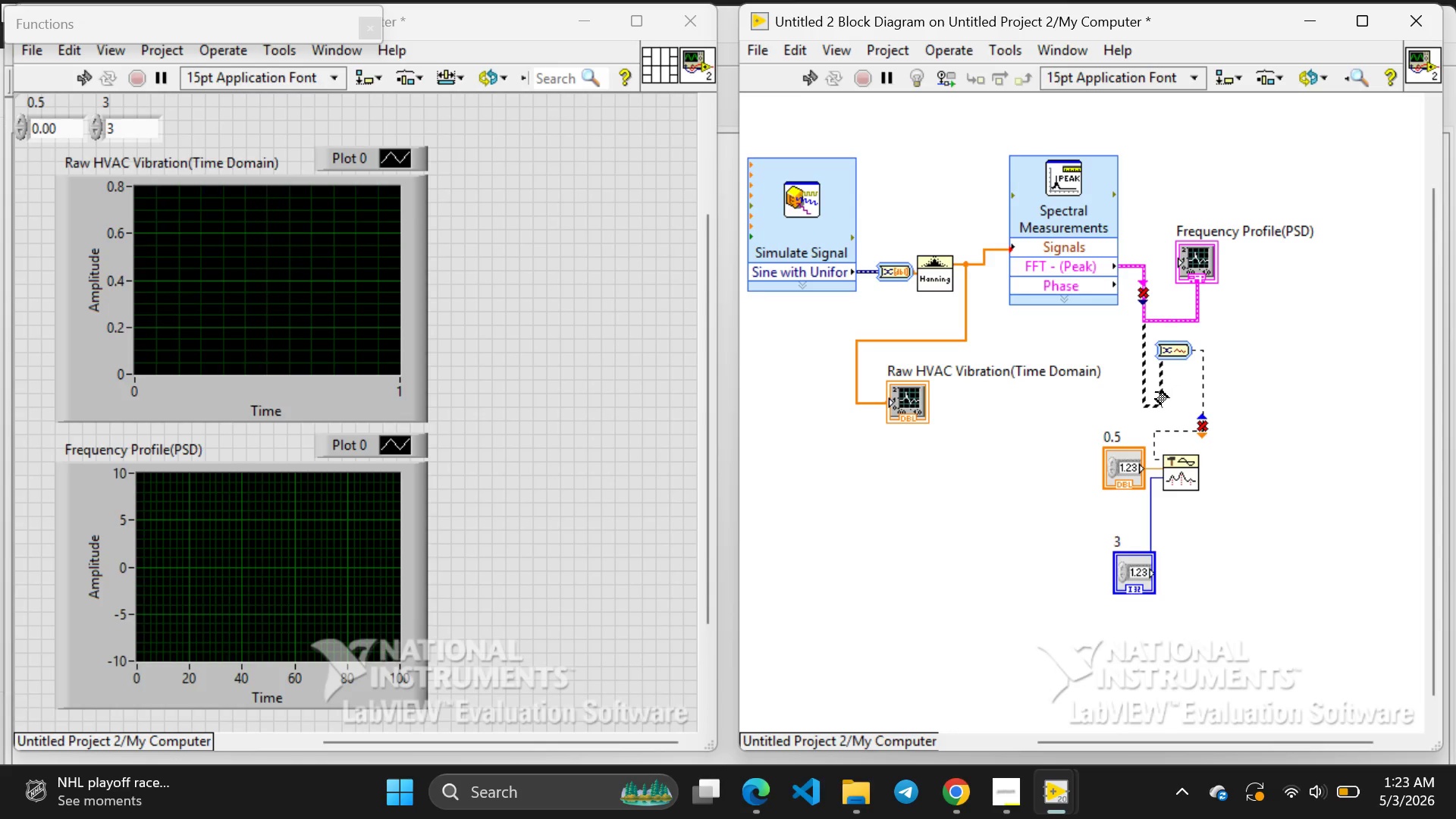 
left_click([1156, 392])
 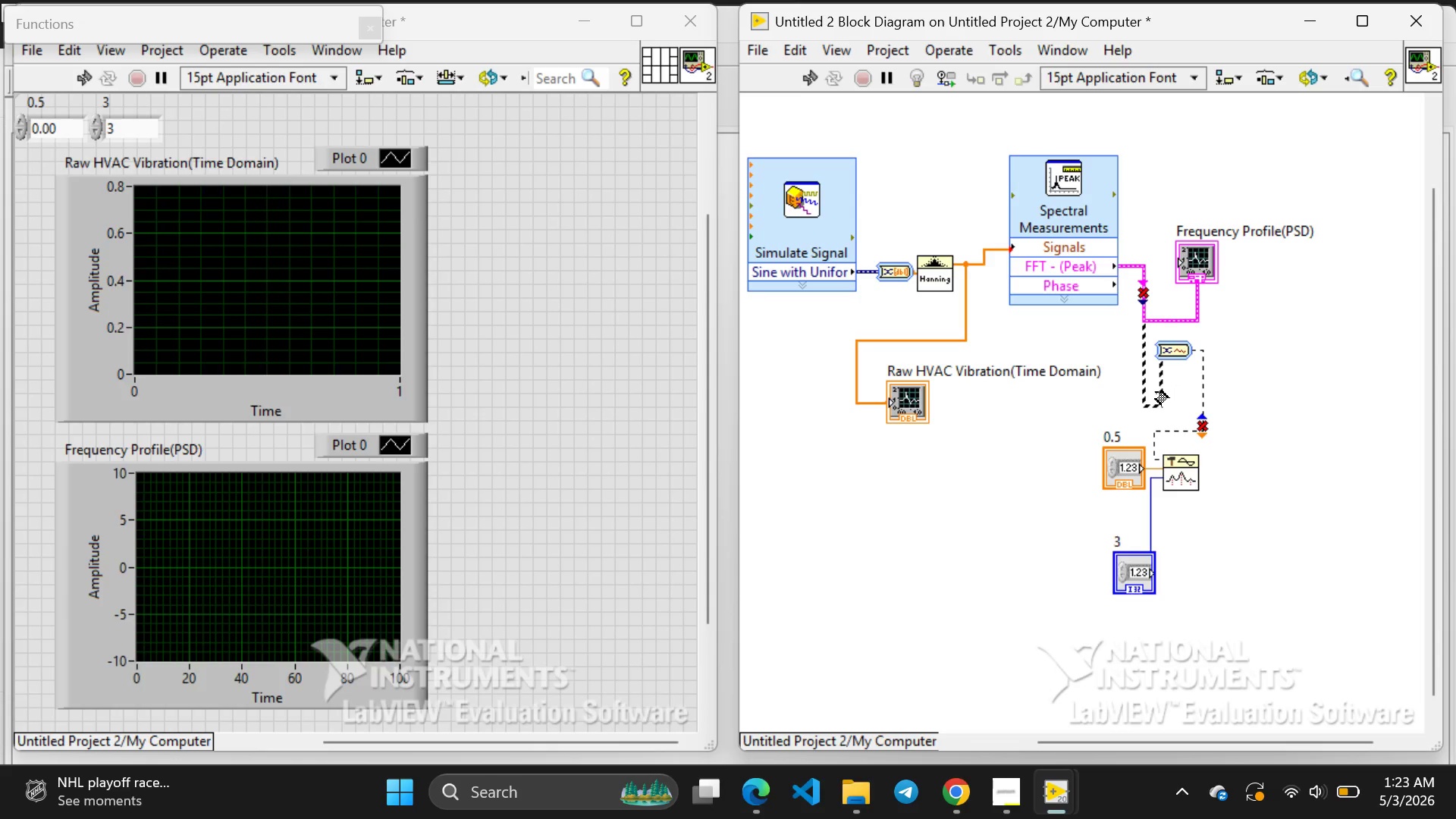 
key(Backspace)
 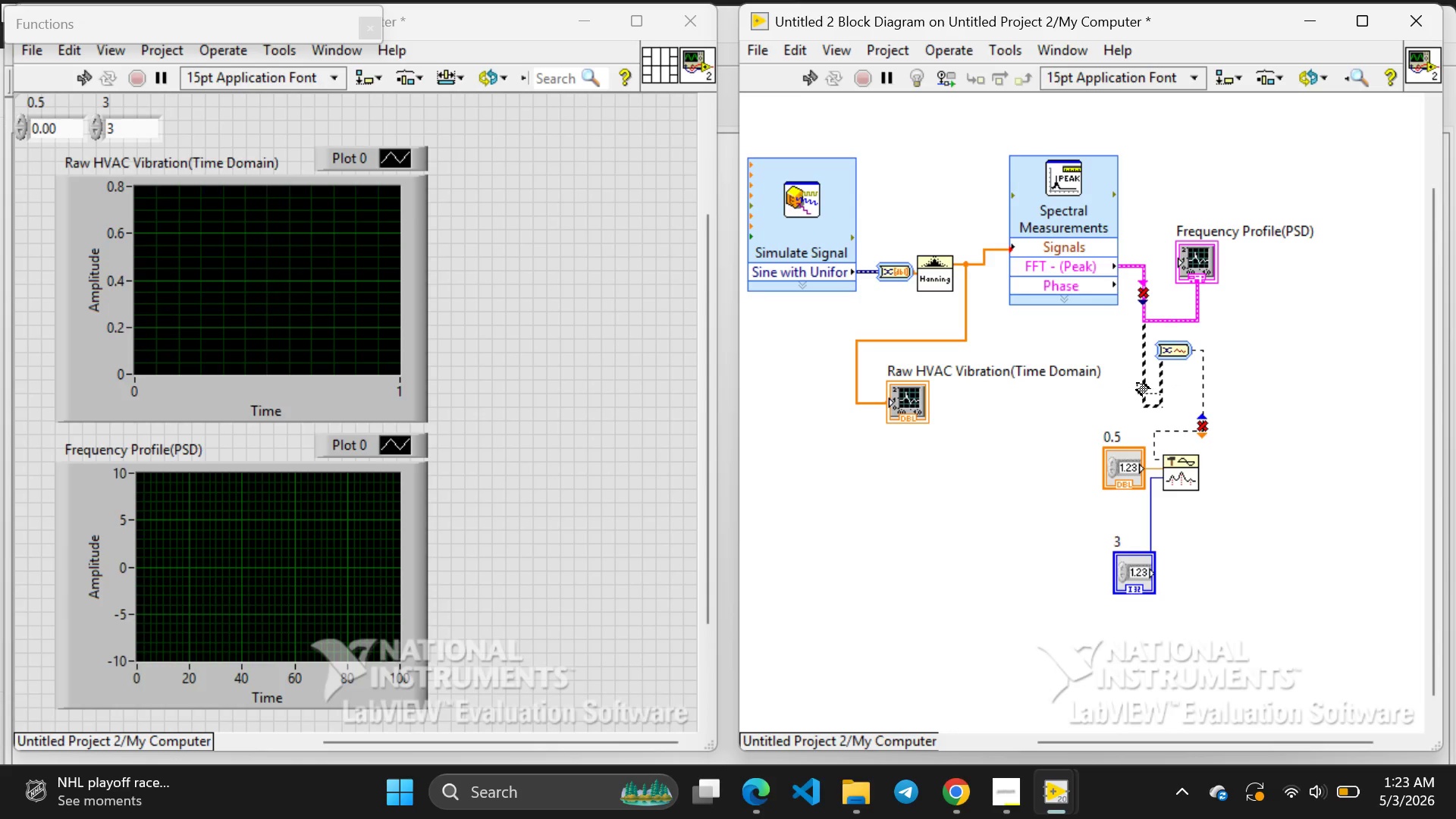 
double_click([1137, 383])
 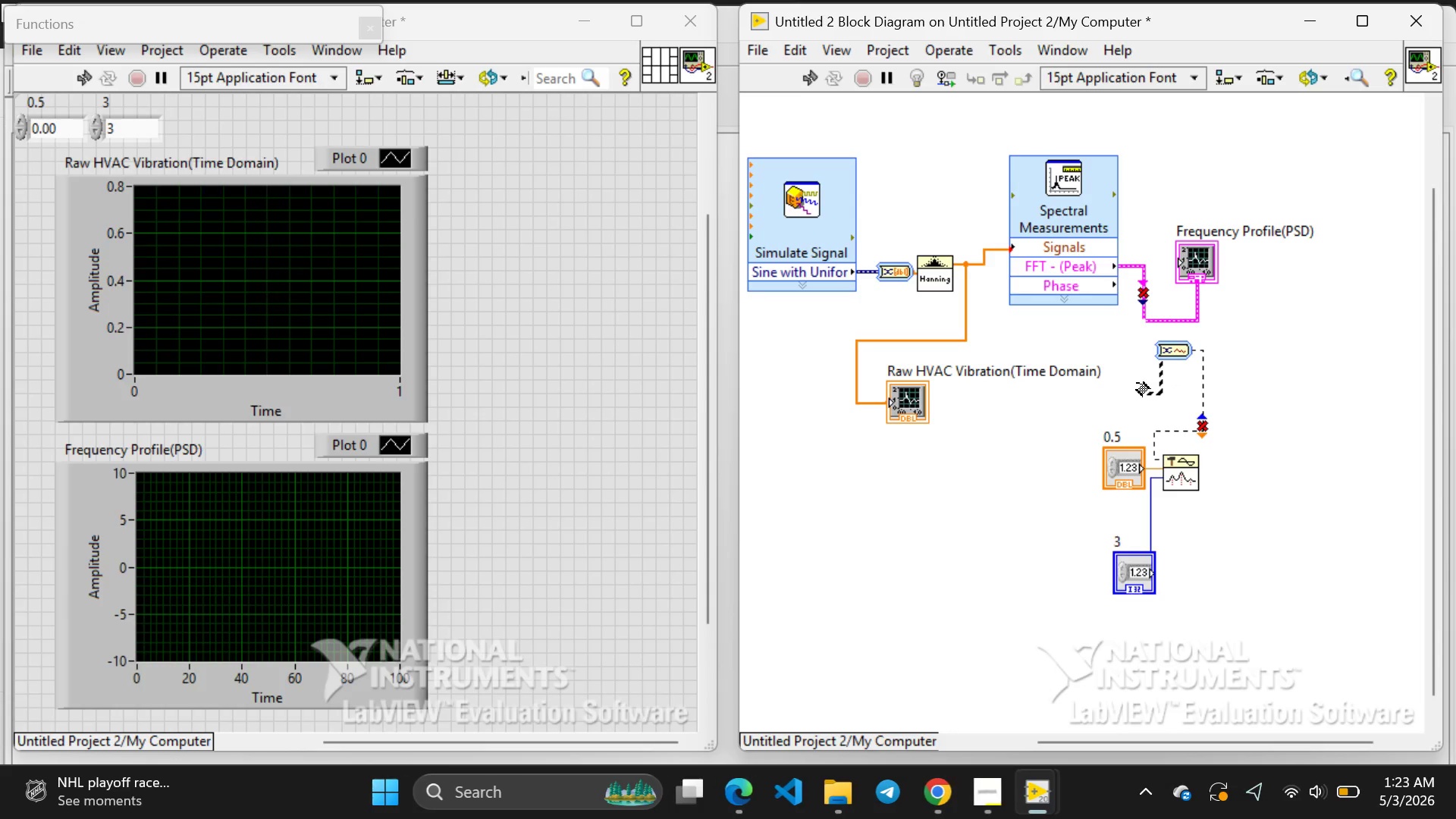 
triple_click([1137, 383])
 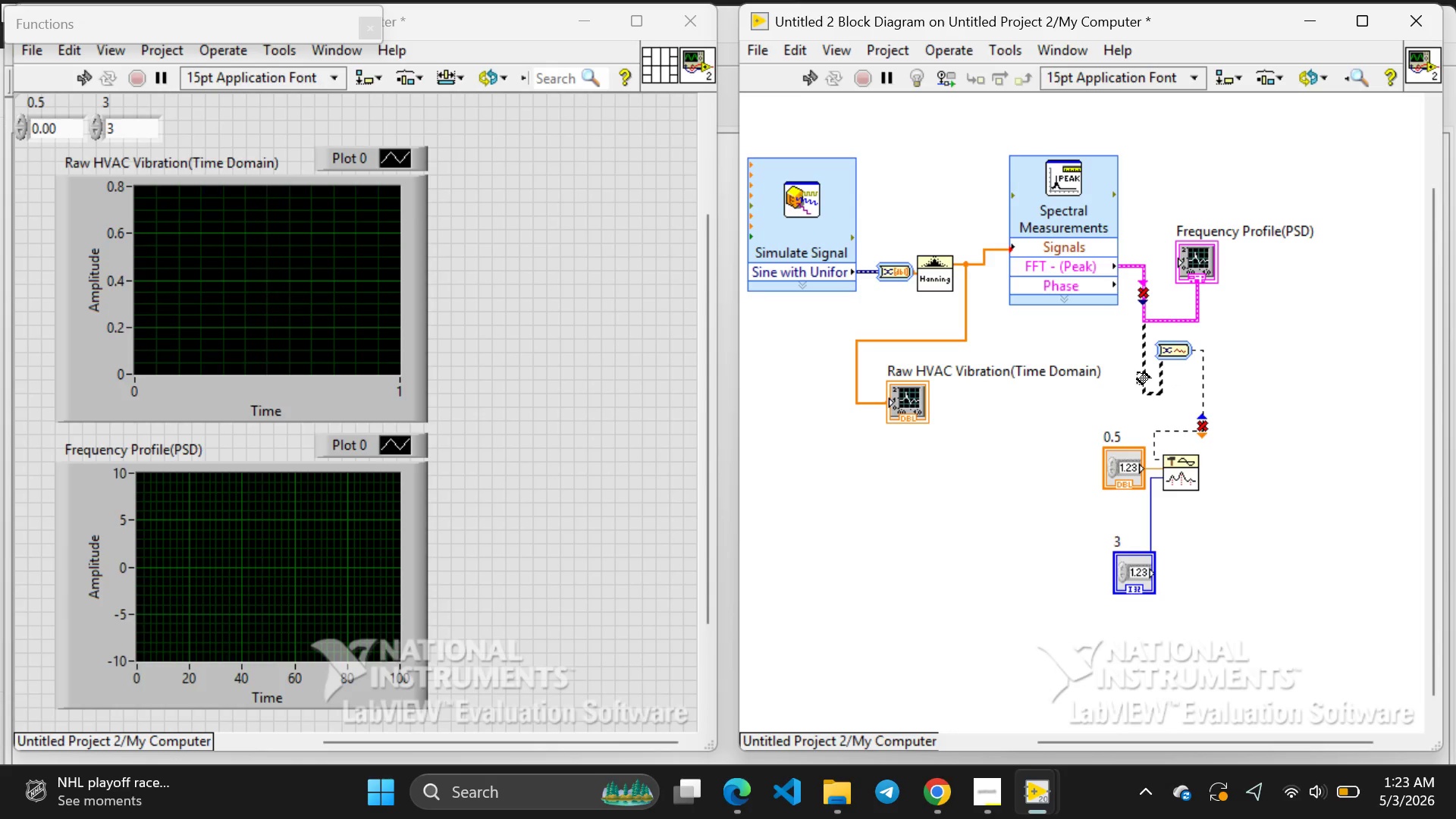 
double_click([1138, 372])
 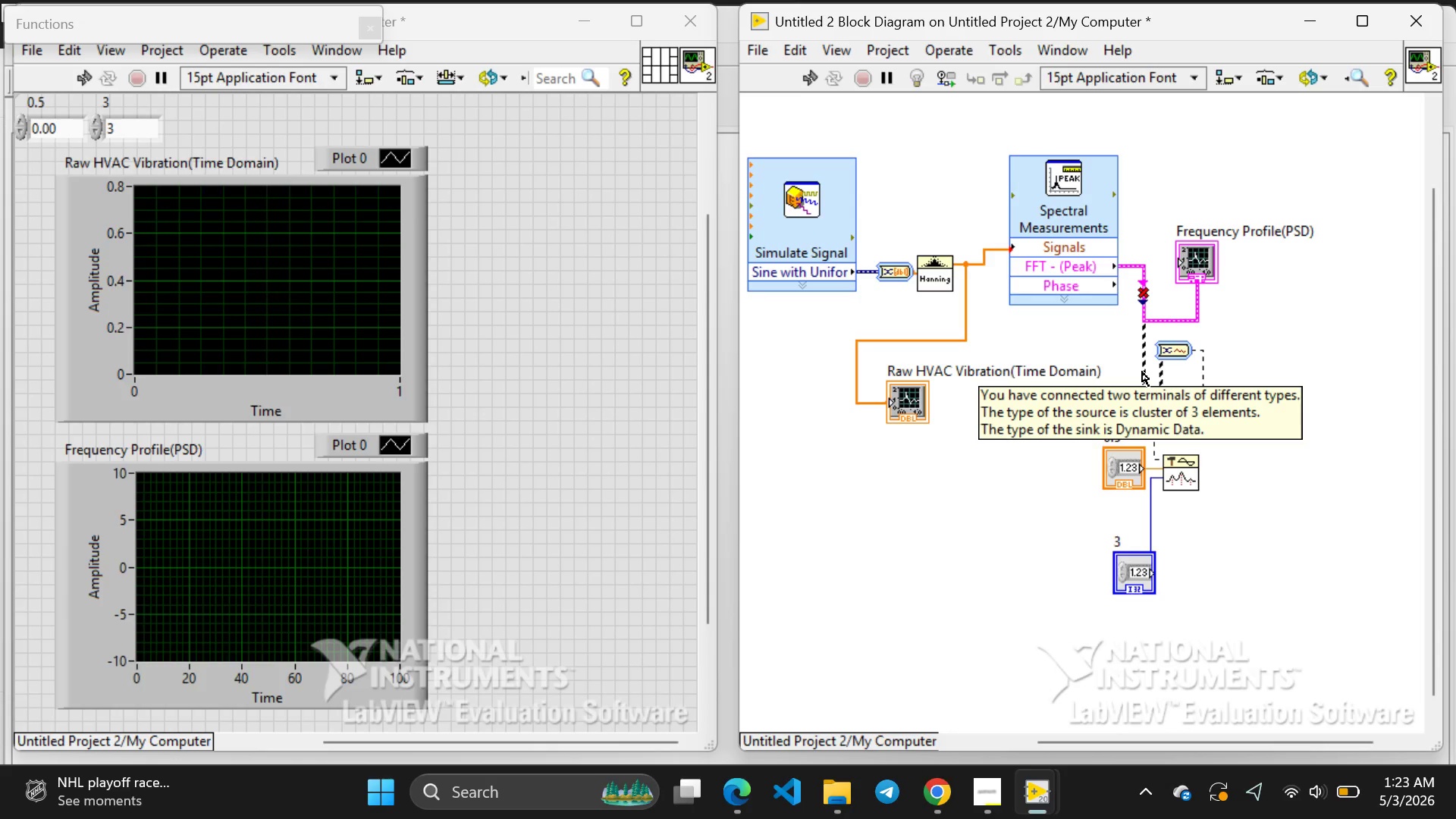 
left_click([1142, 372])
 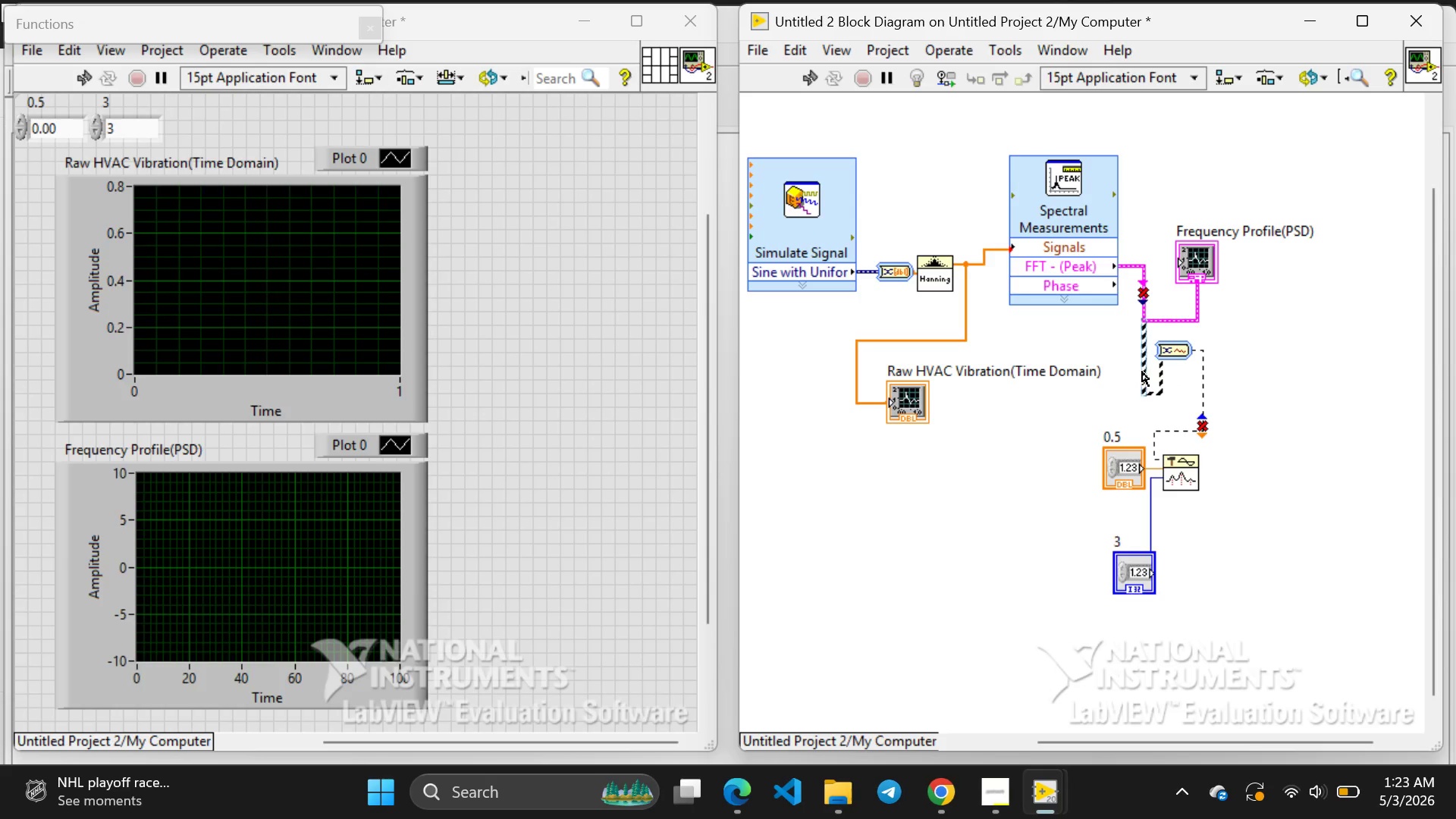 
key(Backspace)
 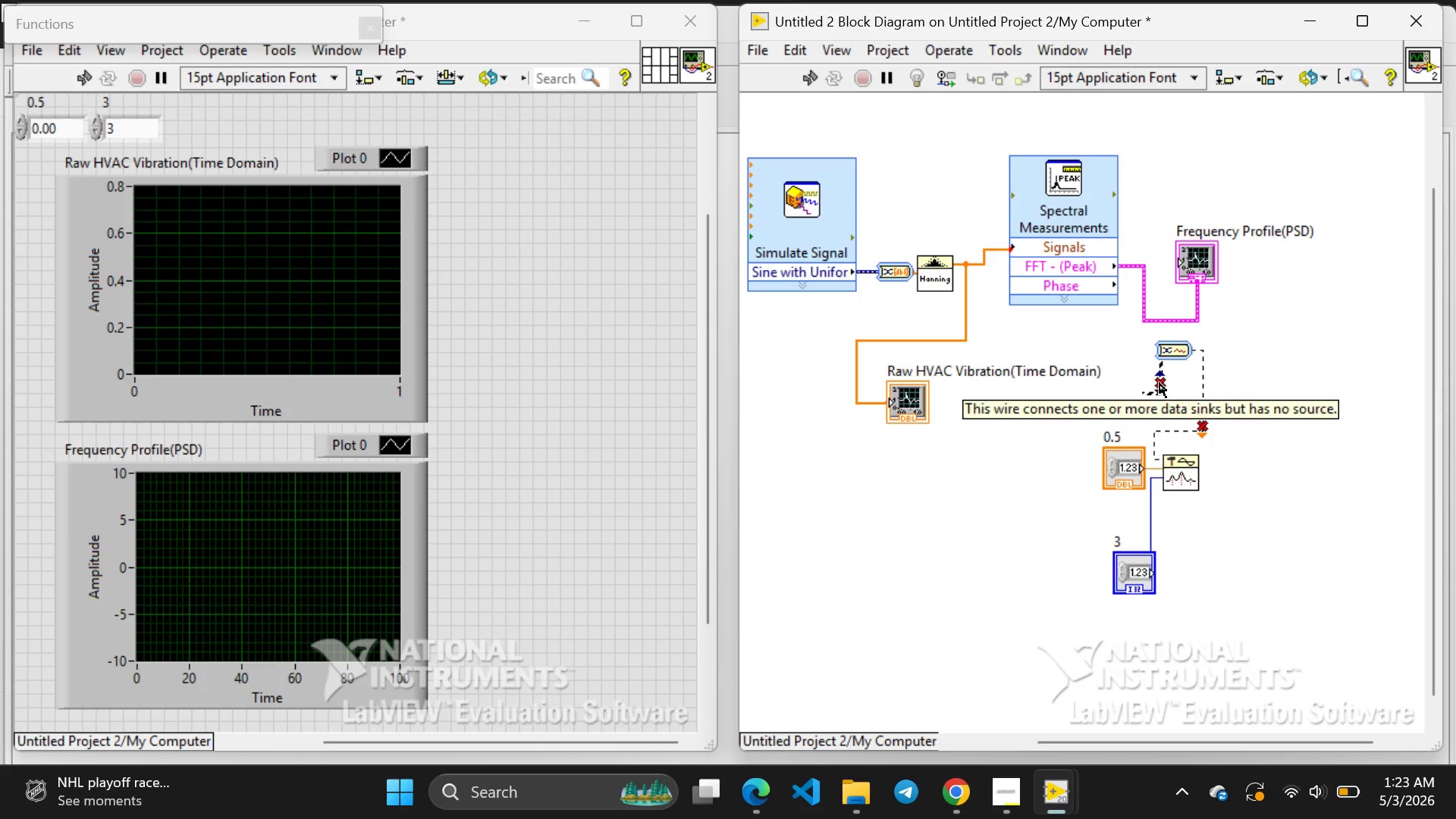 
left_click([1159, 383])
 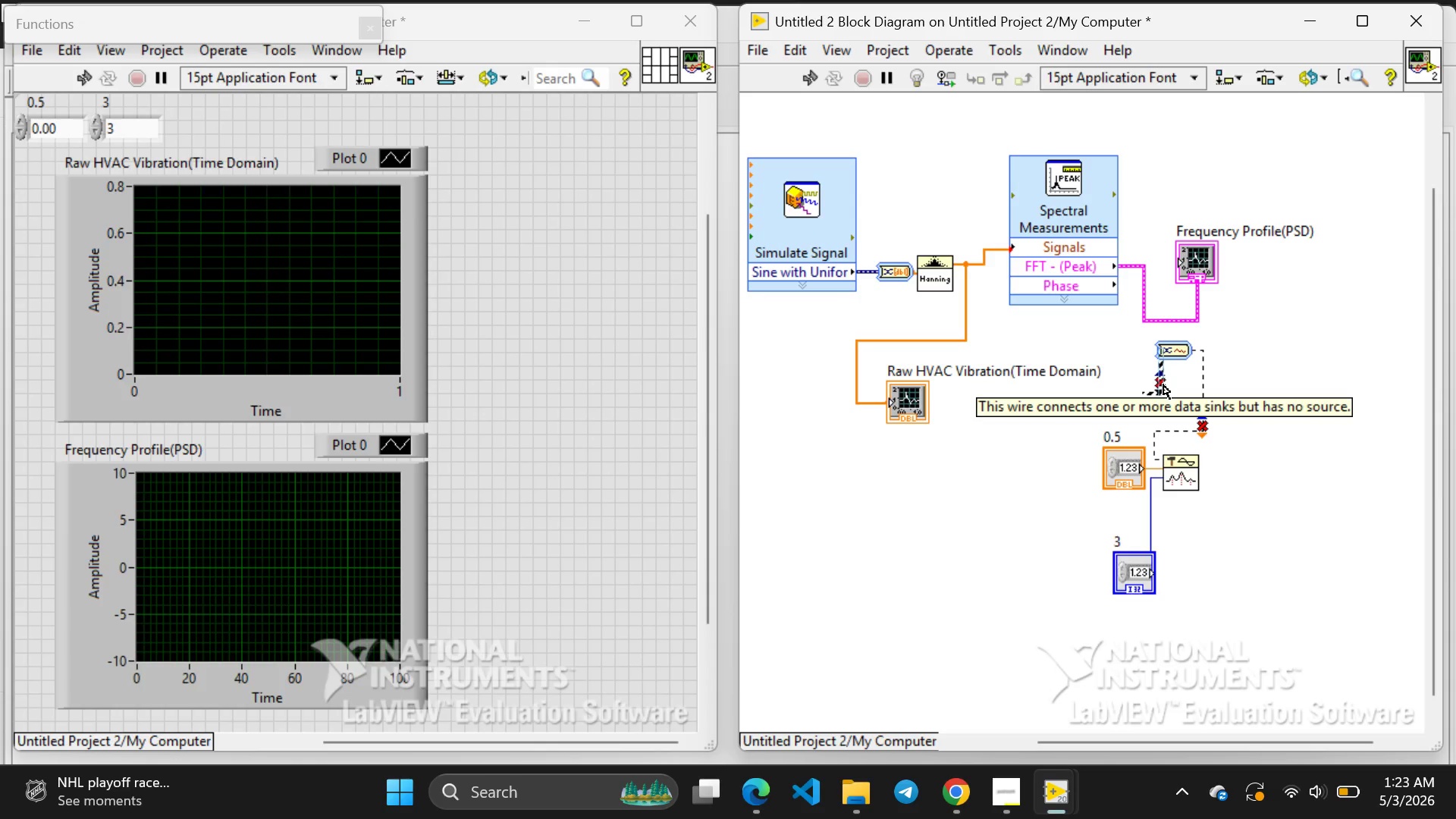 
left_click([1163, 384])
 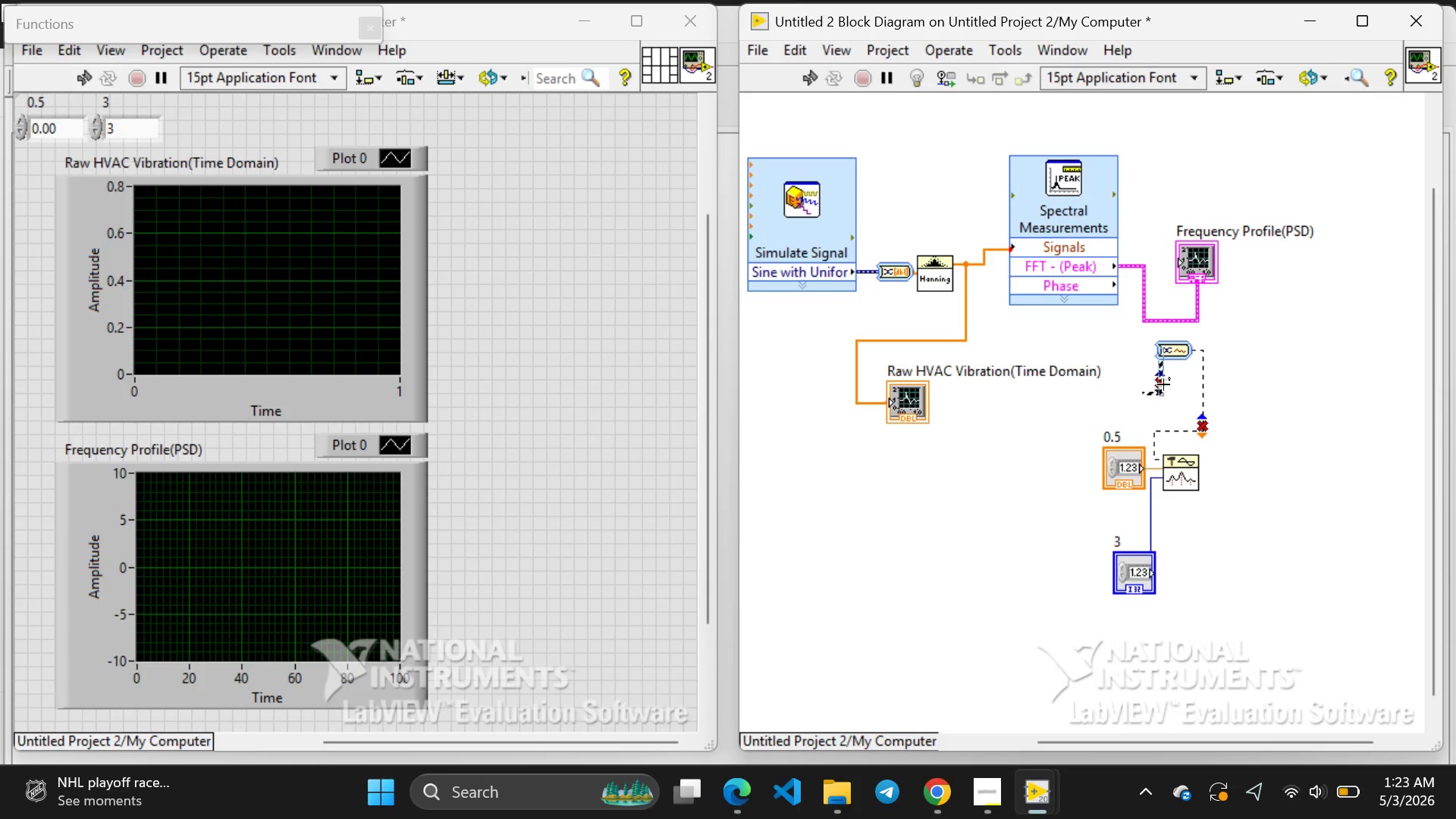 
key(Backspace)
 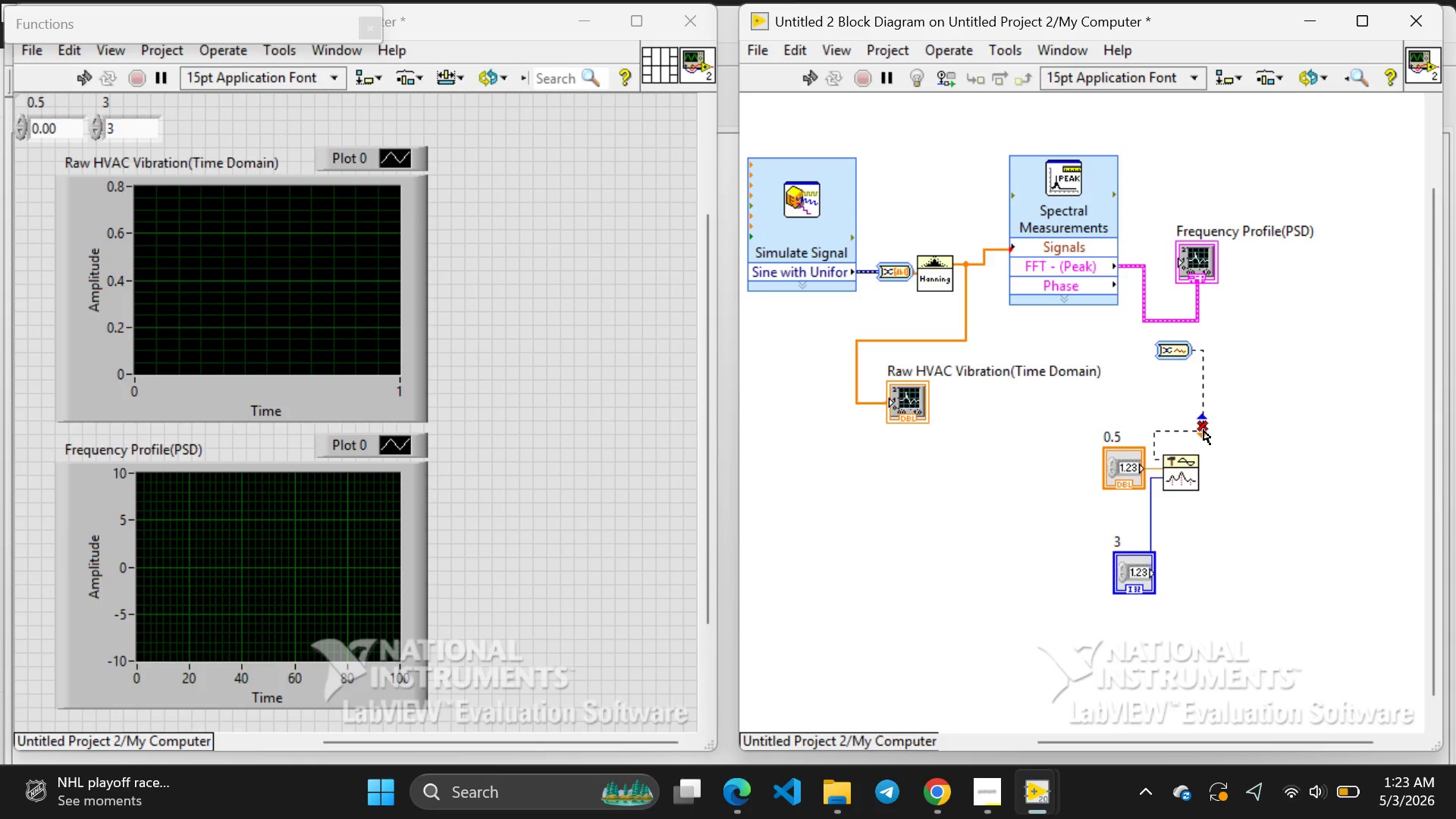 
left_click([1203, 429])
 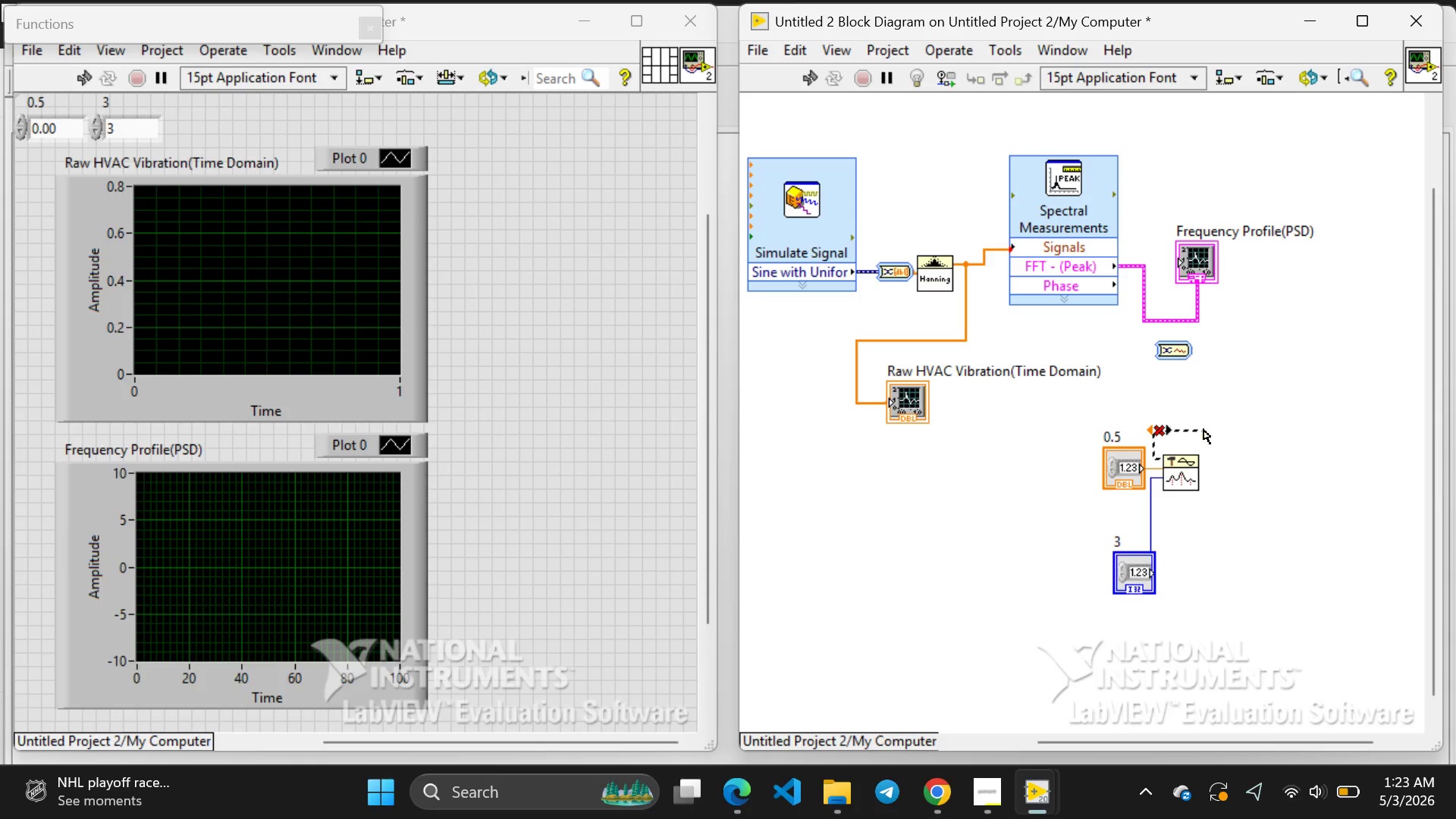 
key(Backspace)
 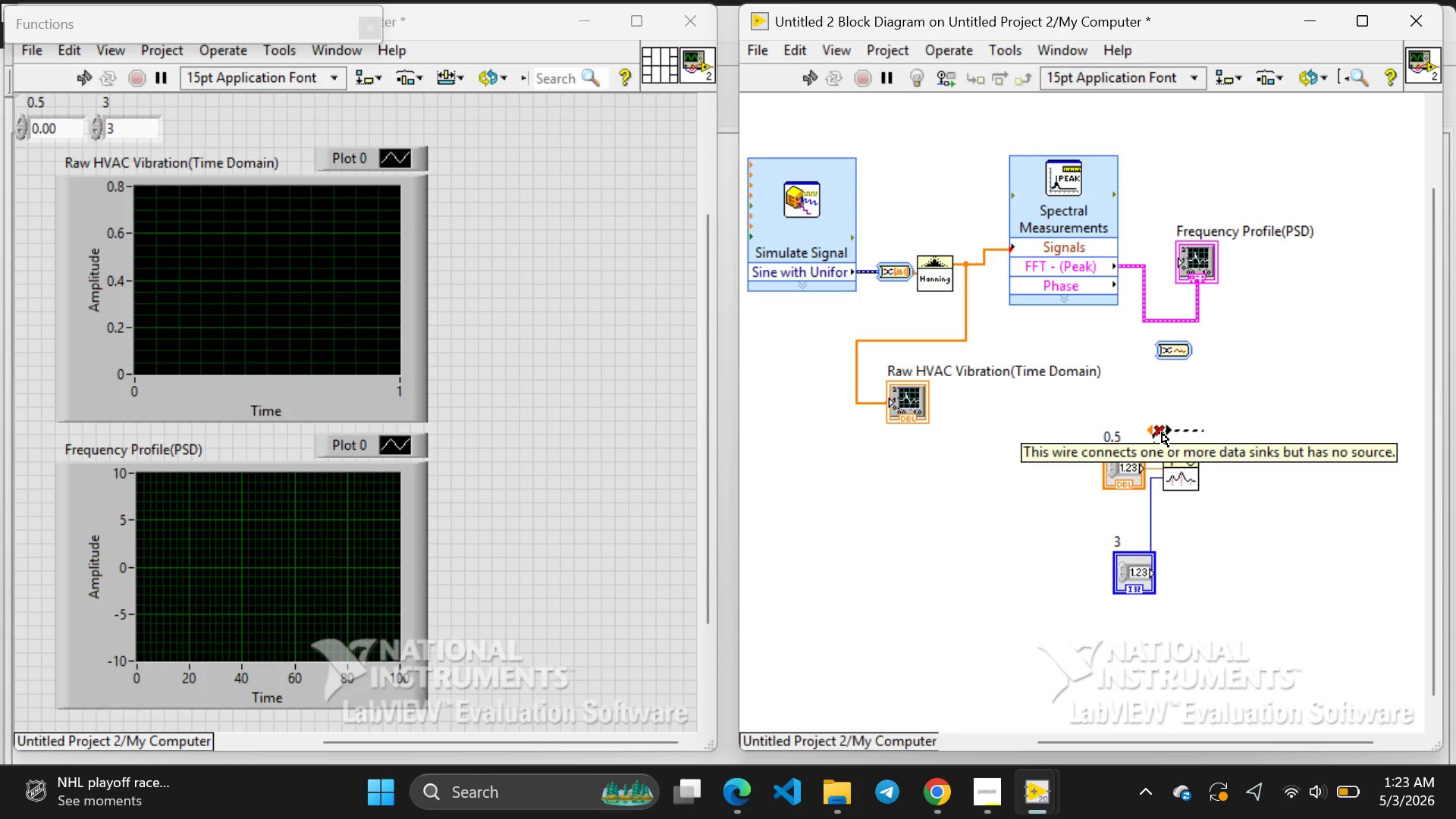 
left_click([1162, 432])
 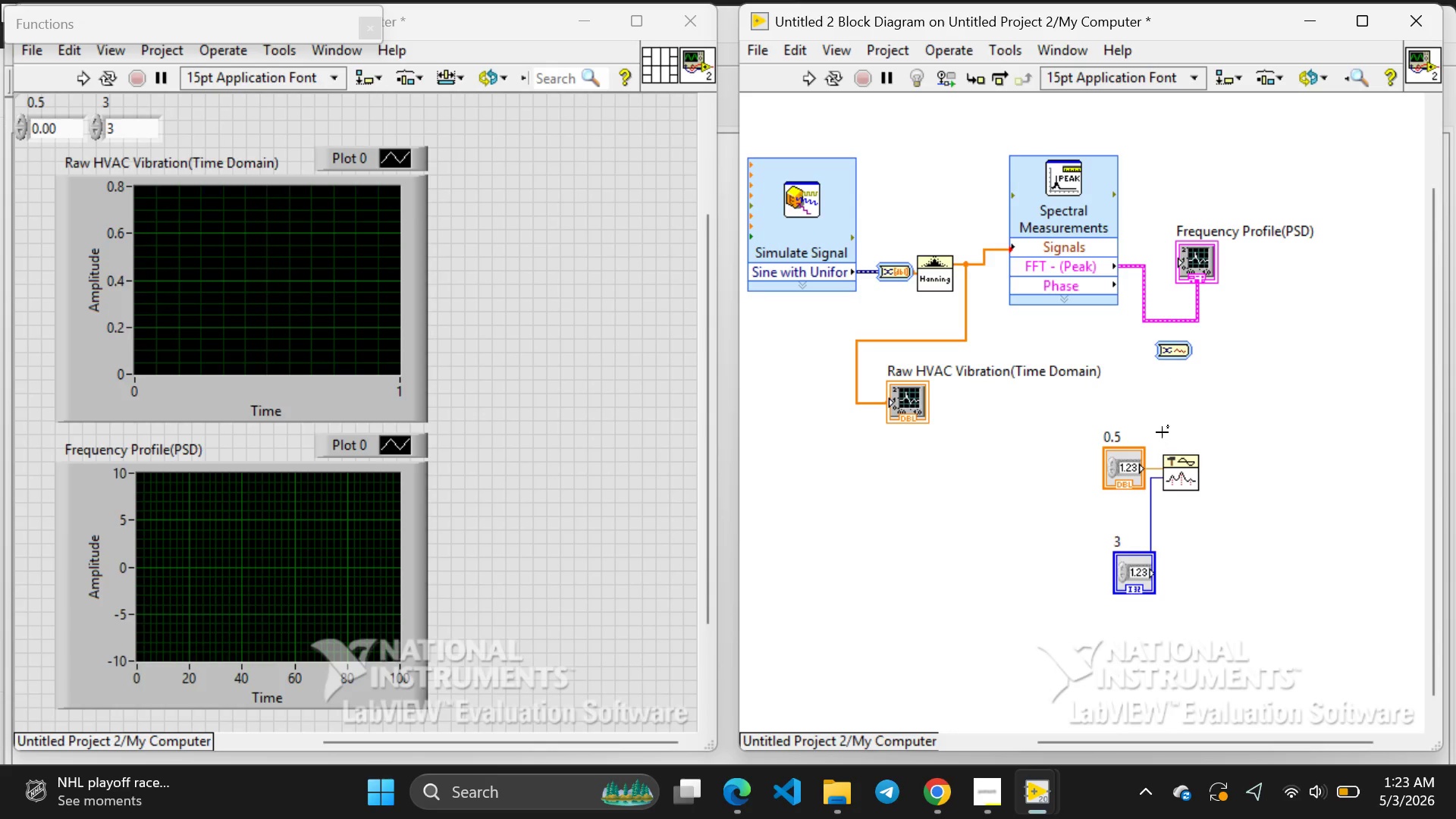 
key(Backspace)
 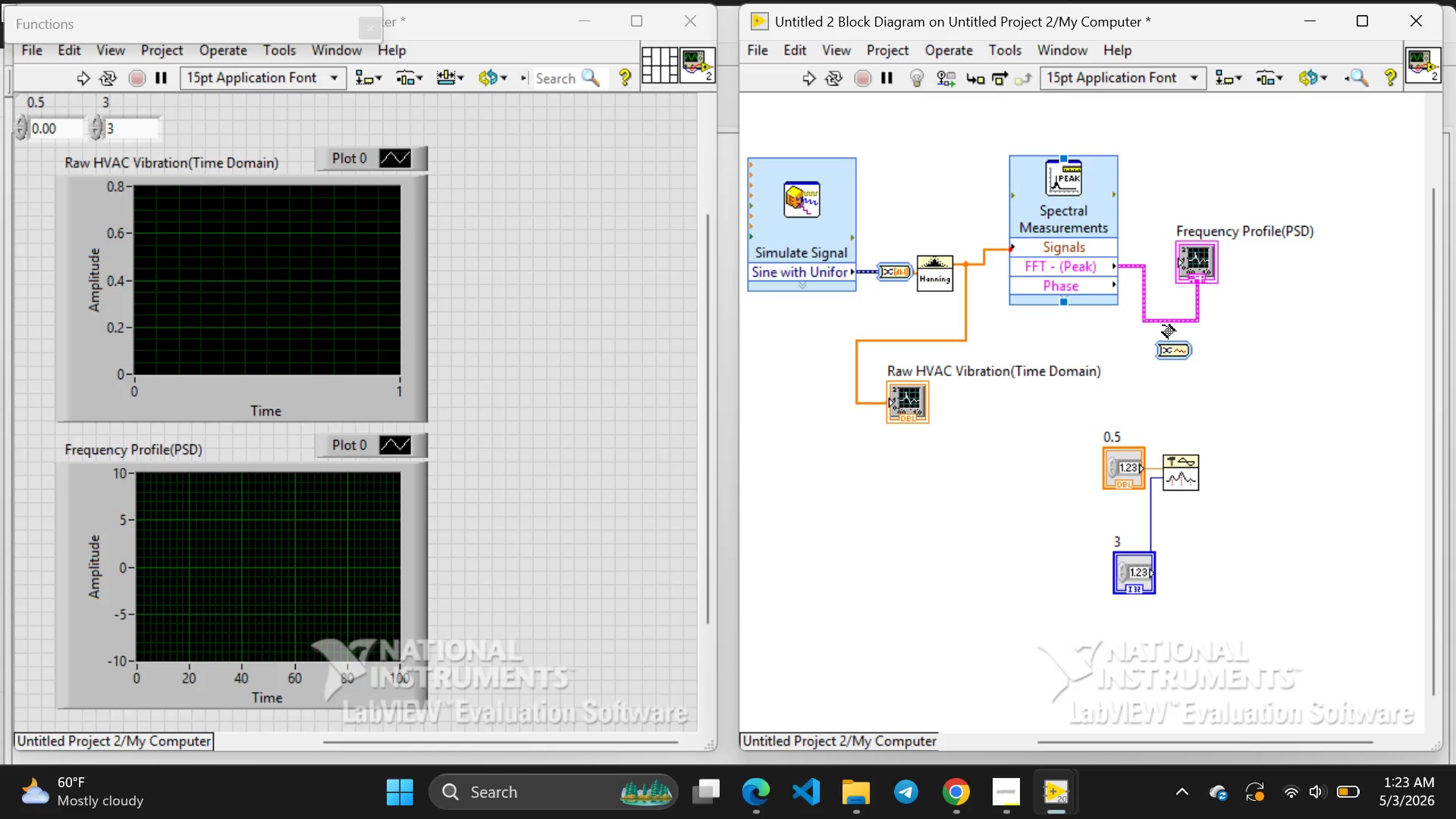 
left_click_drag(start_coordinate=[1158, 319], to_coordinate=[1144, 263])
 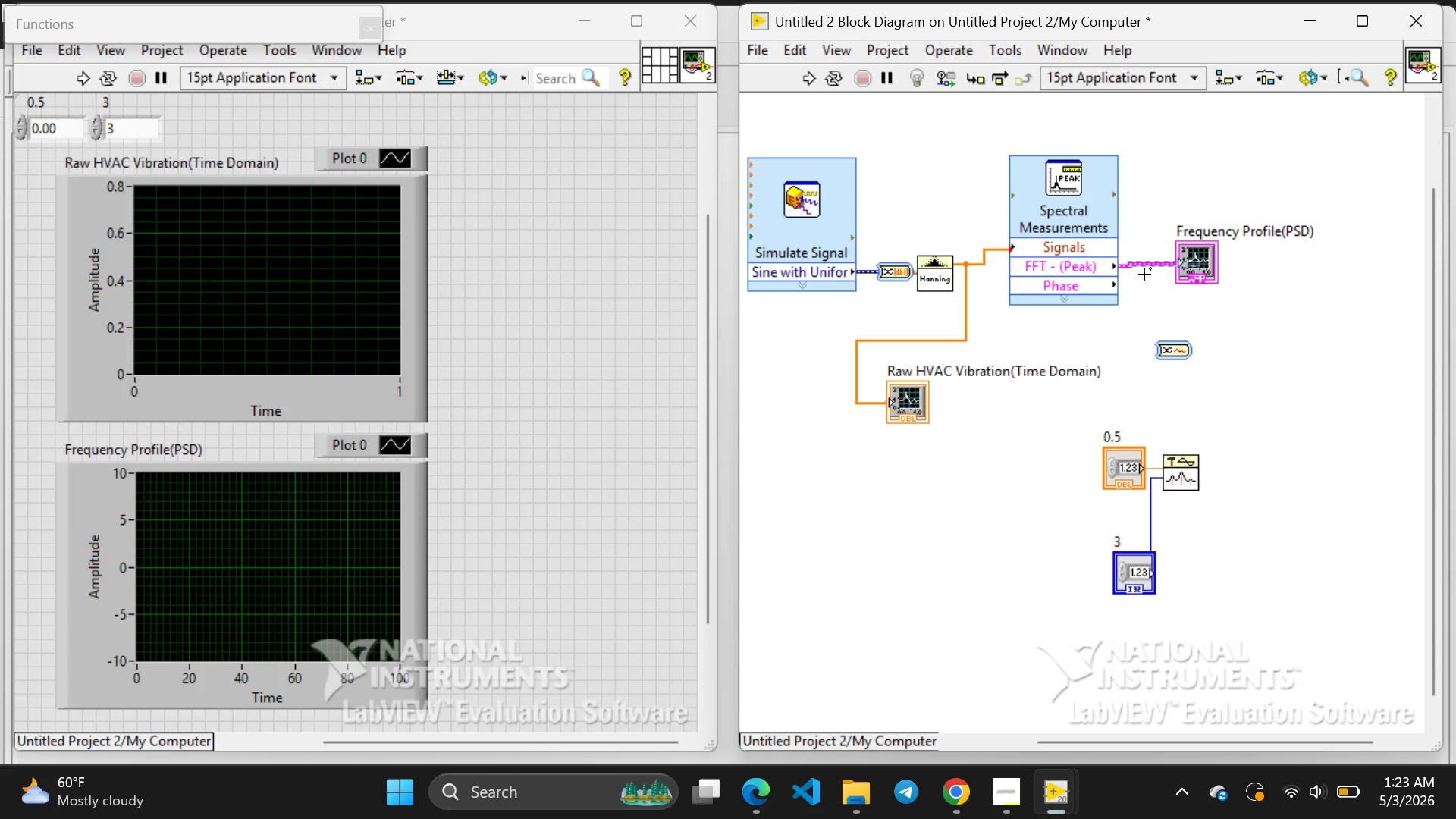 
left_click([1144, 275])
 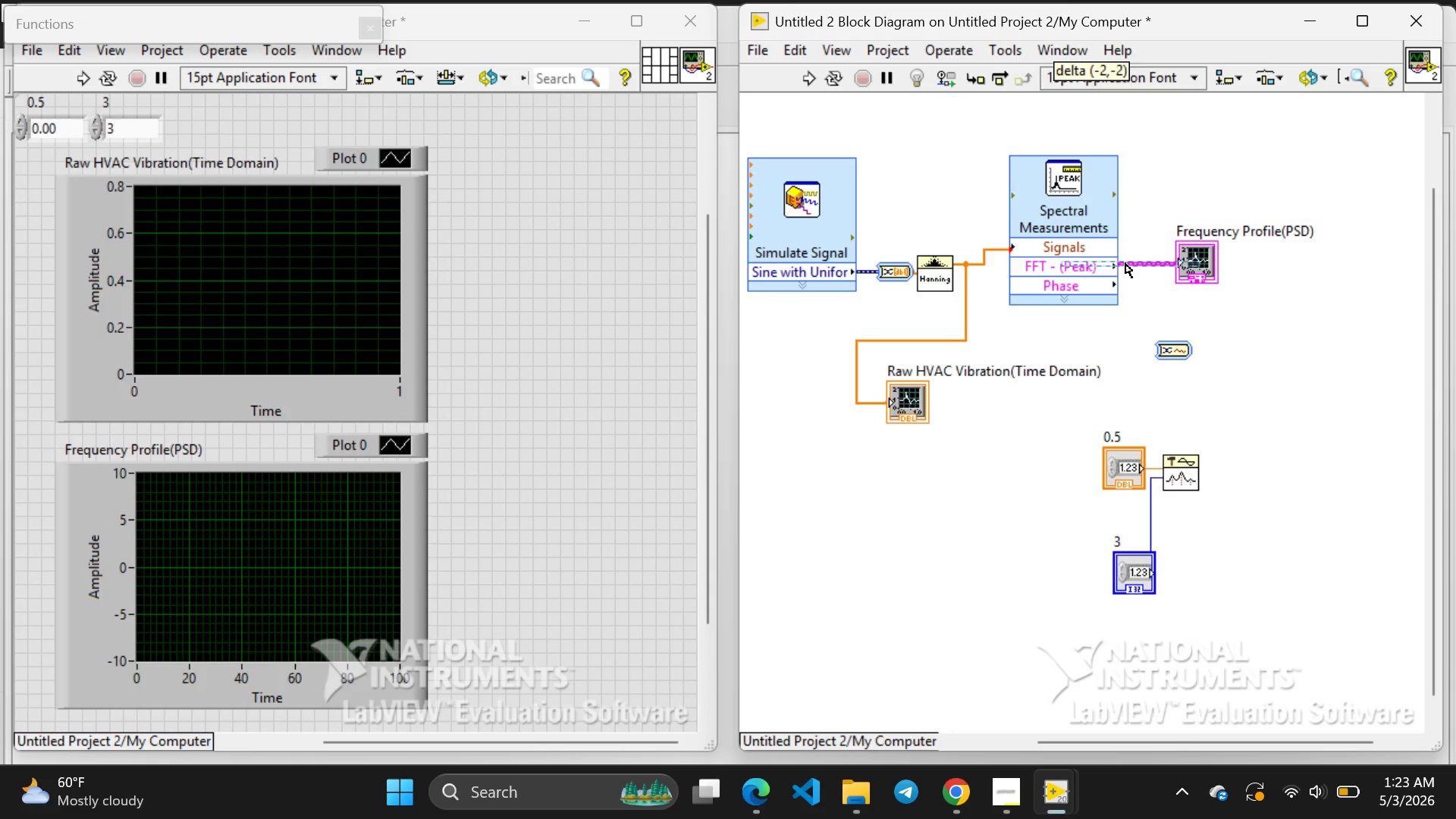 
wait(5.19)
 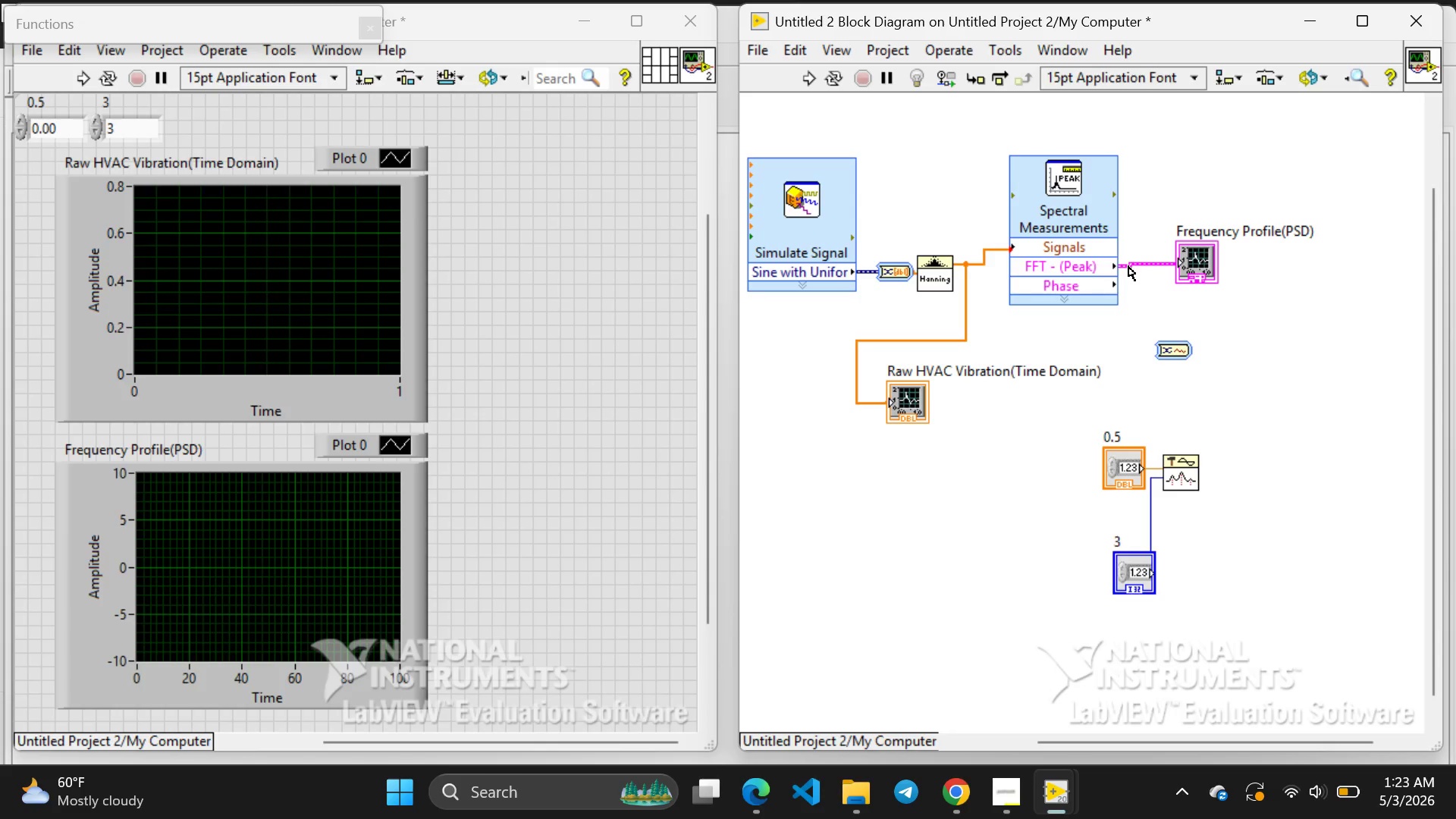 
left_click([1137, 289])
 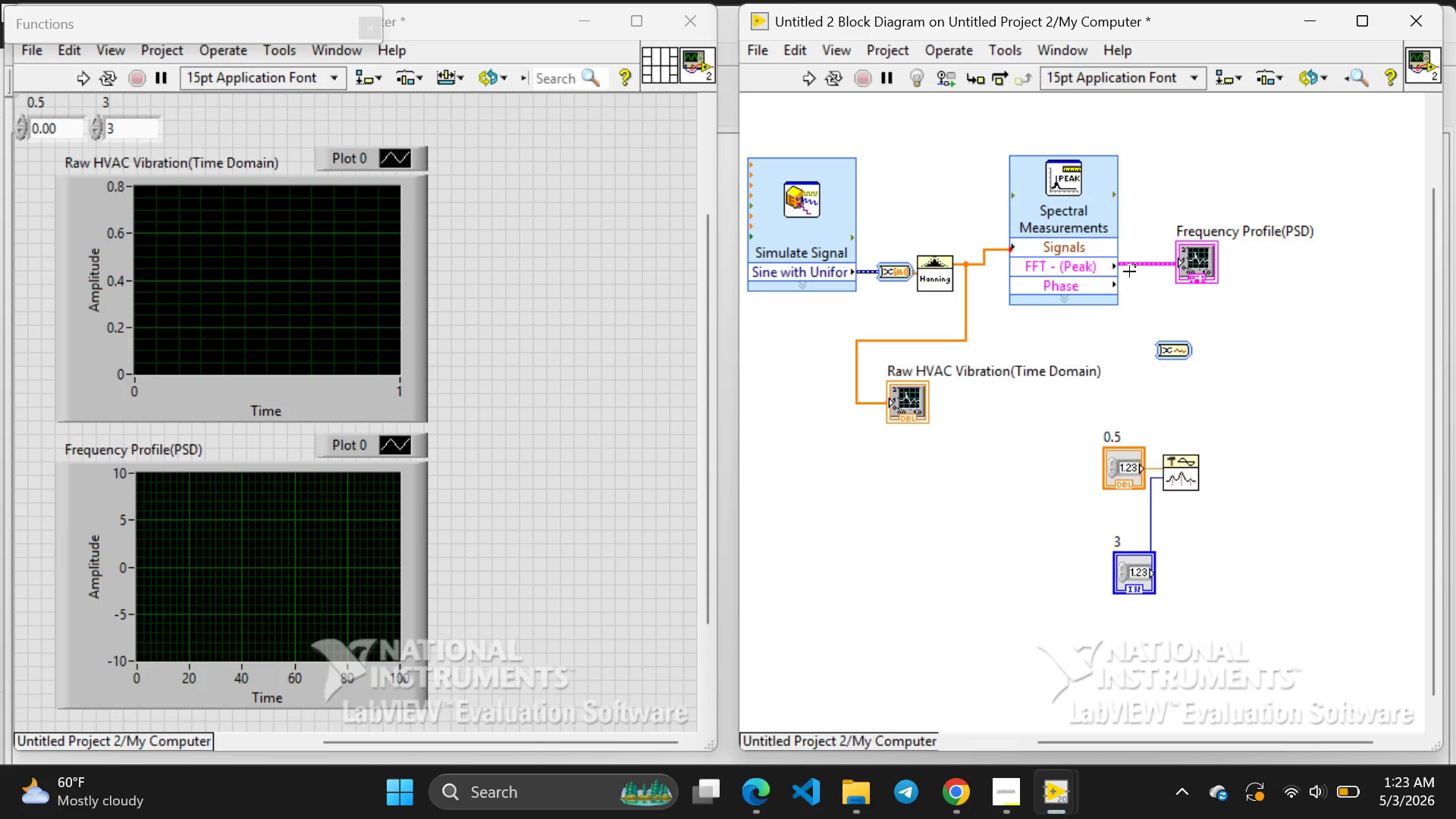 
wait(8.8)
 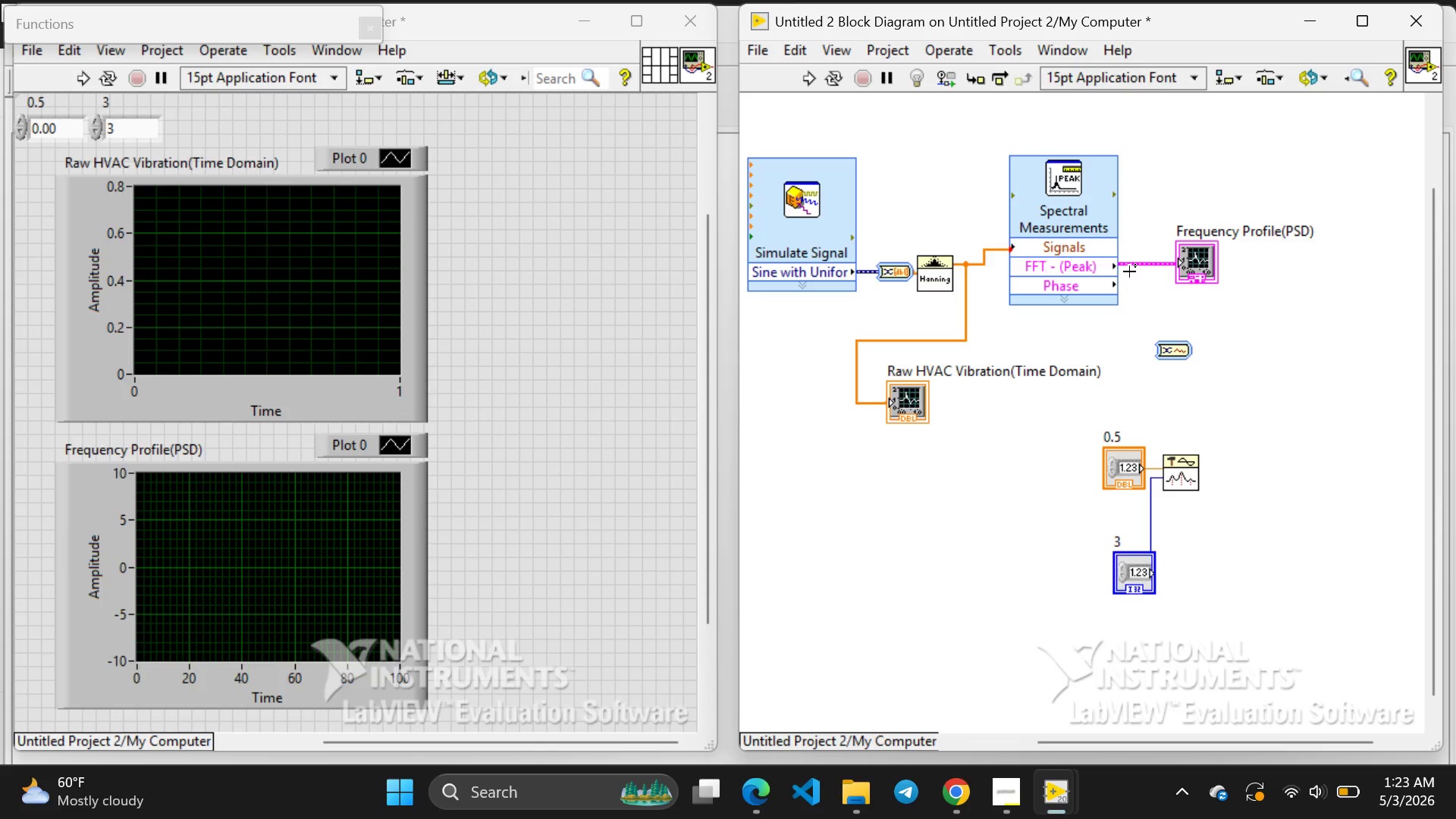 
left_click_drag(start_coordinate=[1132, 268], to_coordinate=[1156, 350])
 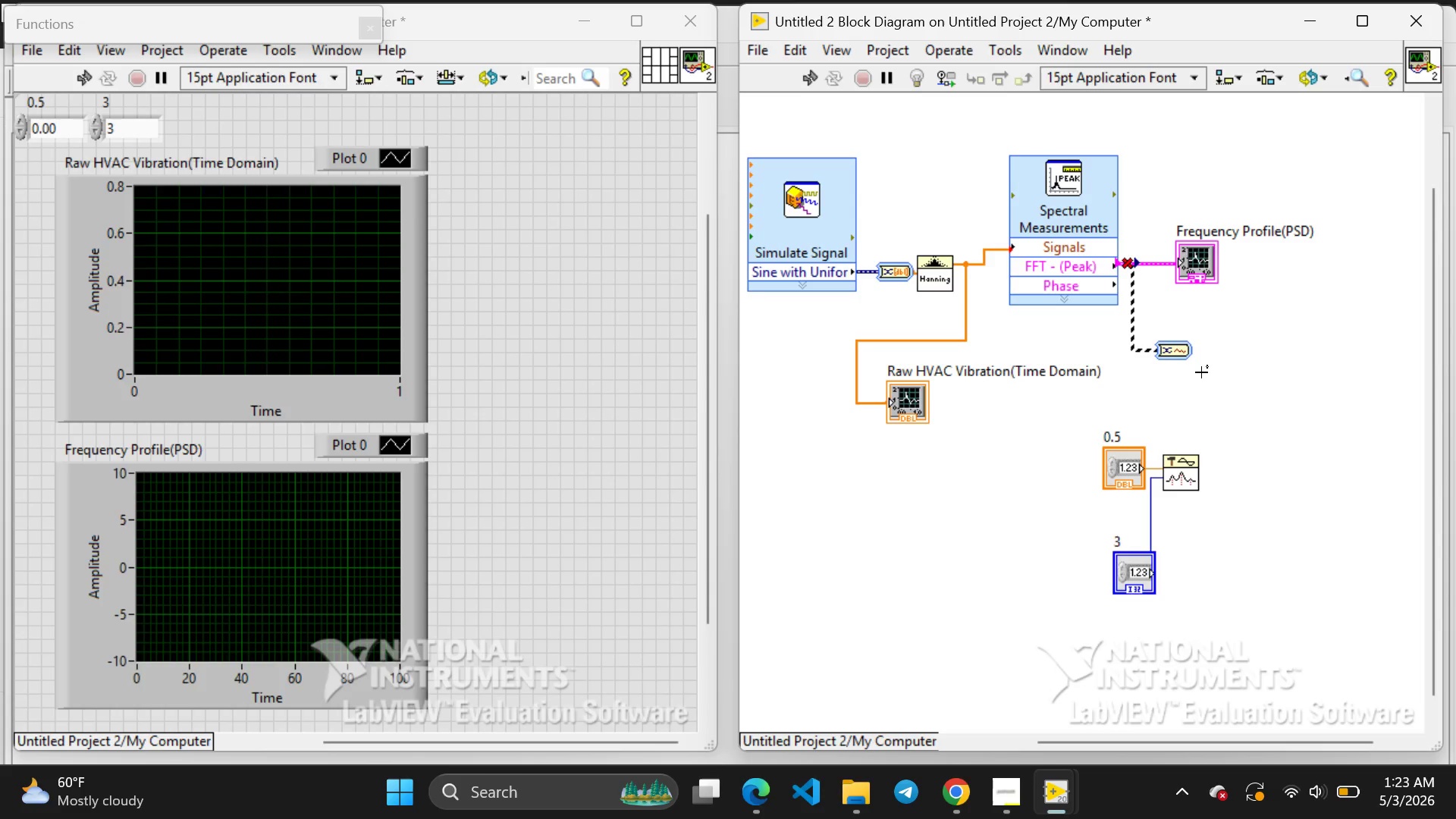 
wait(18.69)
 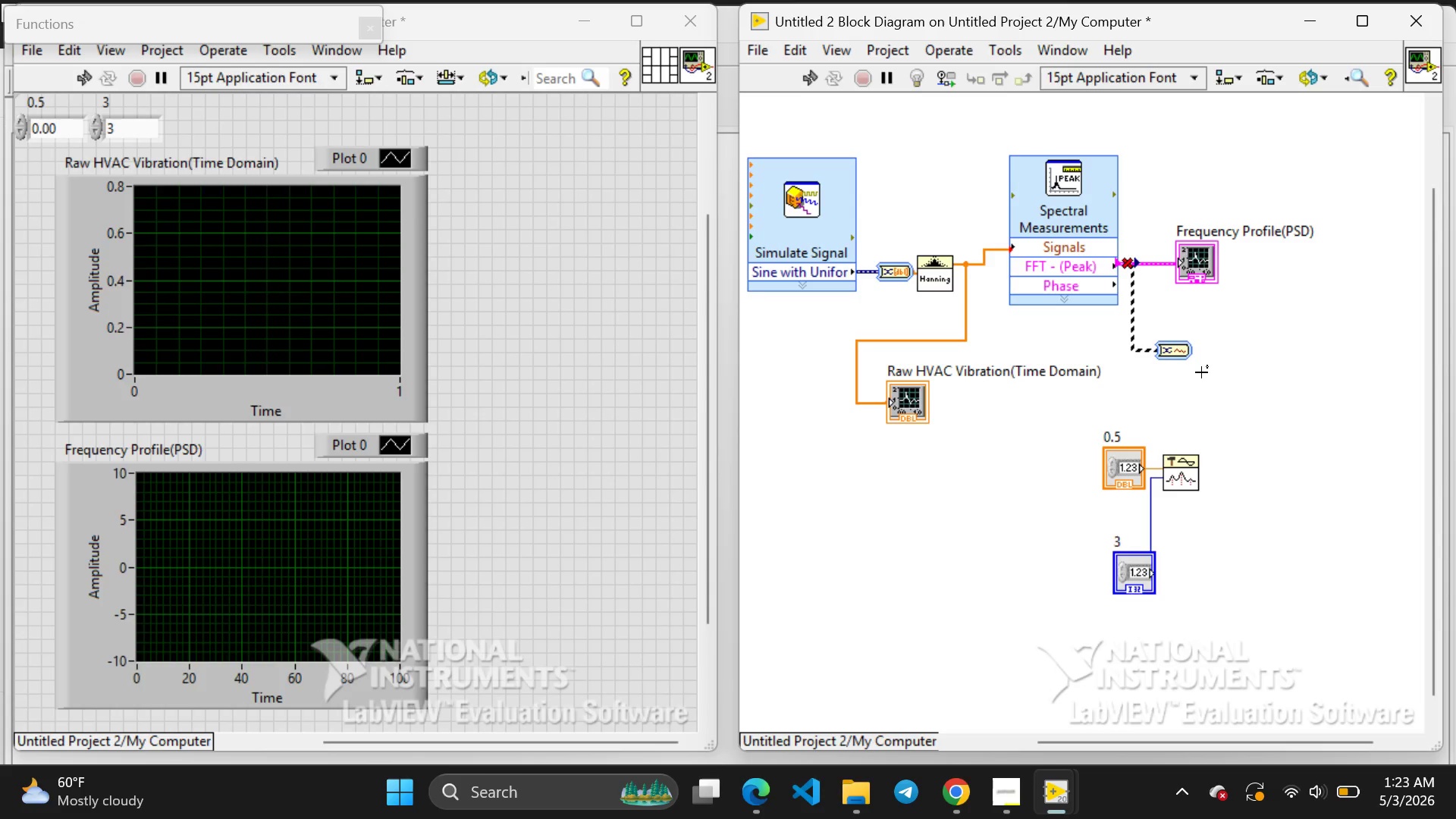 
right_click([1241, 362])
 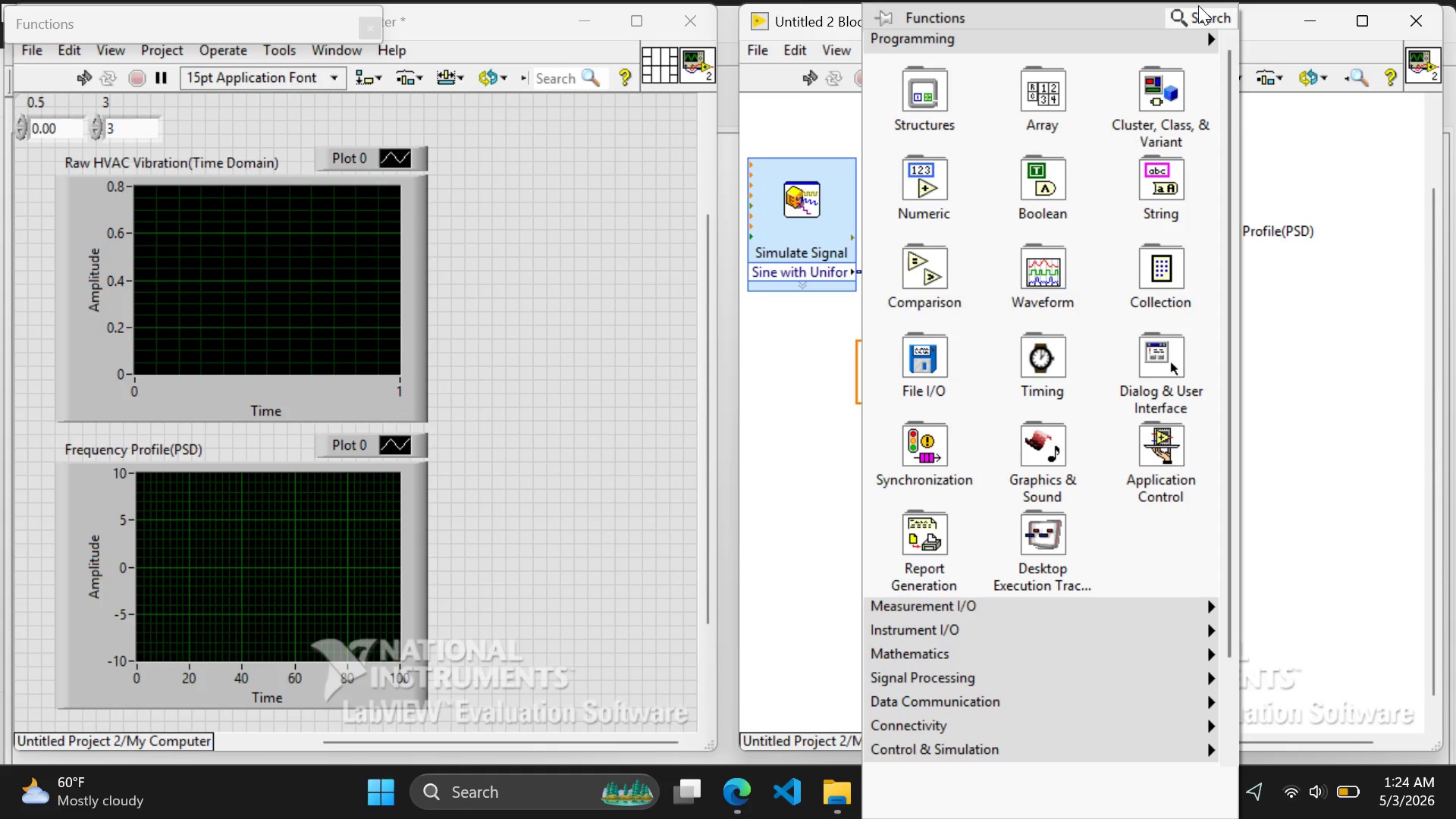 
double_click([1198, 5])
 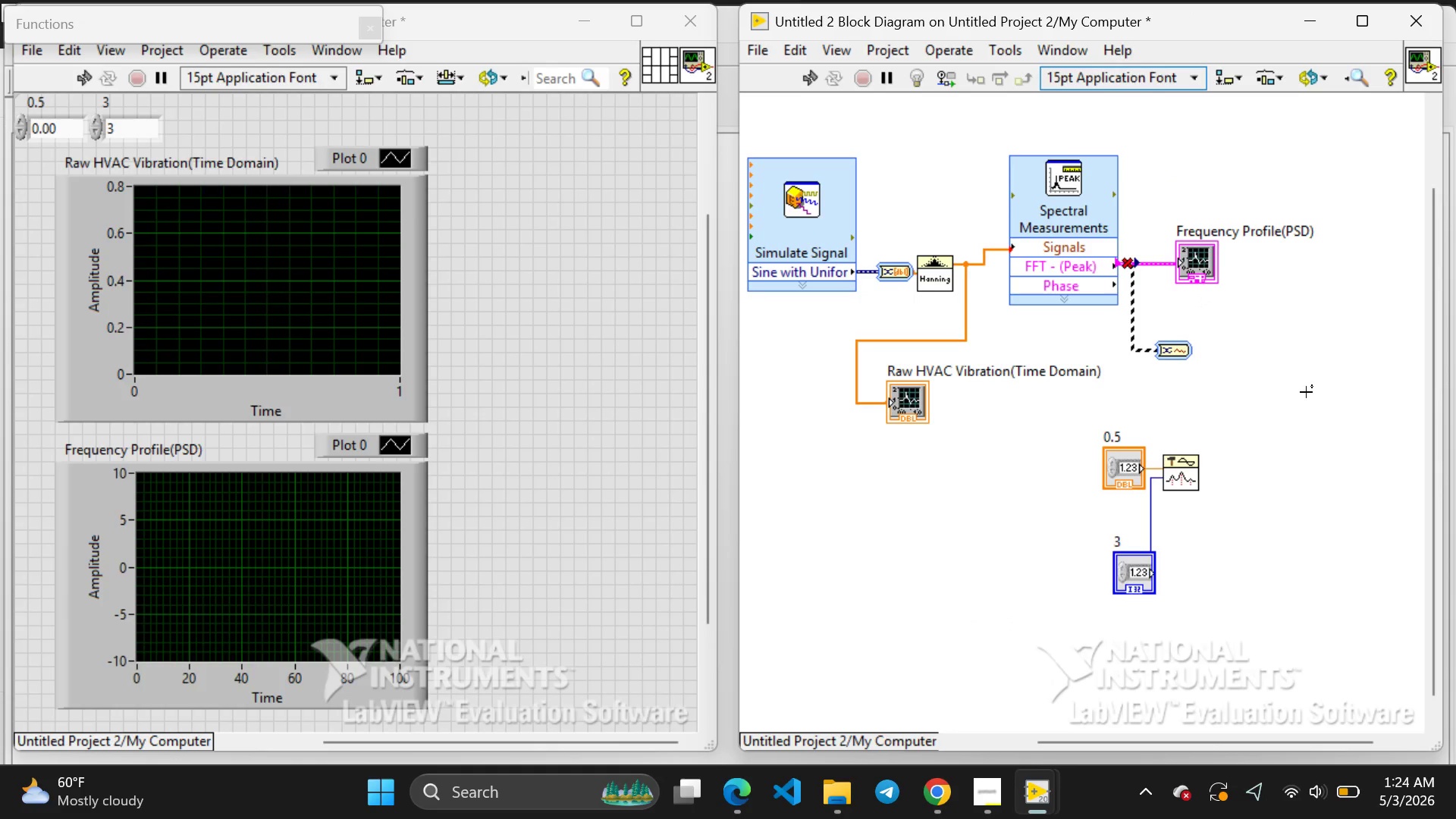 
right_click([1309, 392])
 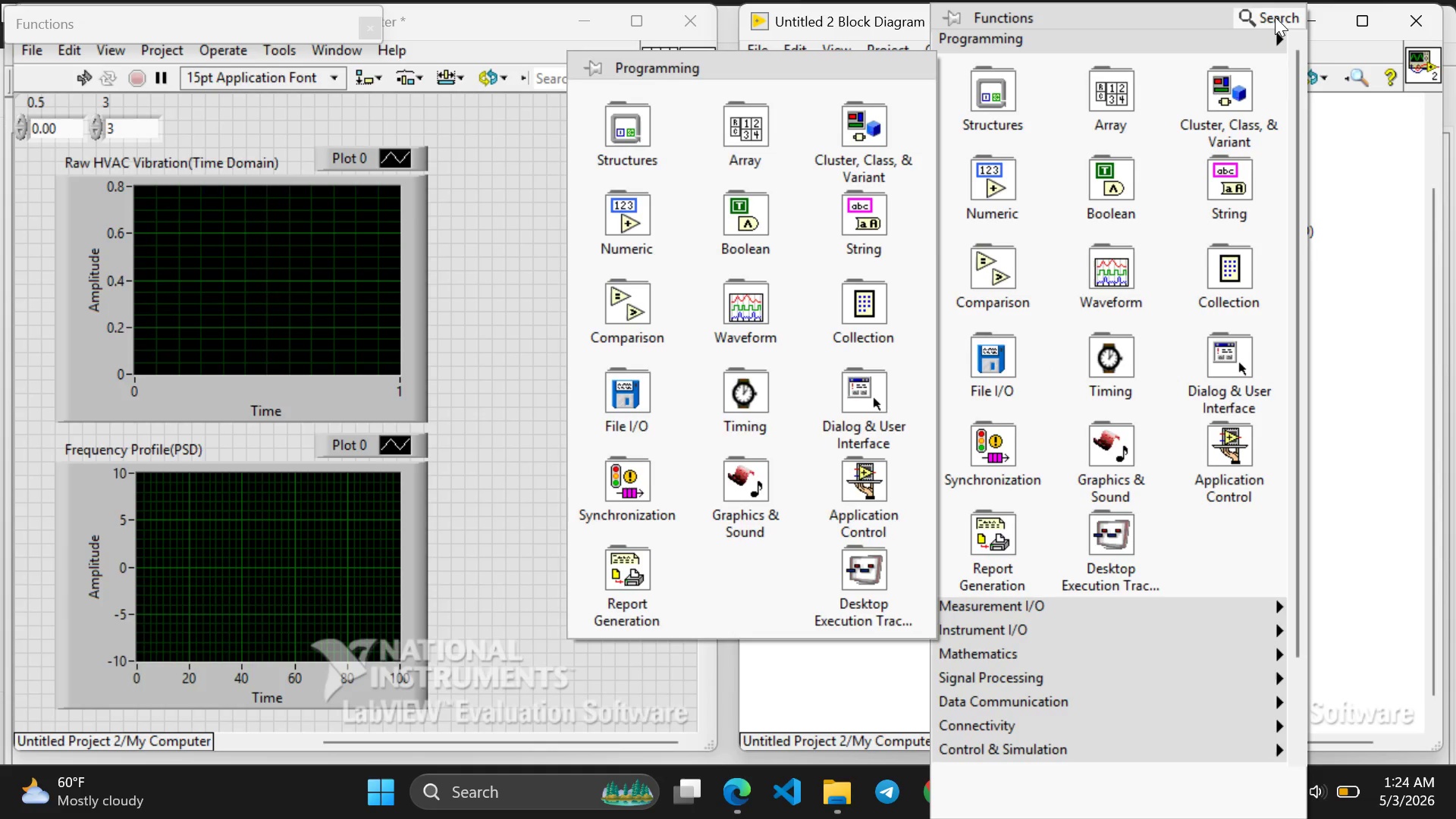 
left_click([1275, 17])
 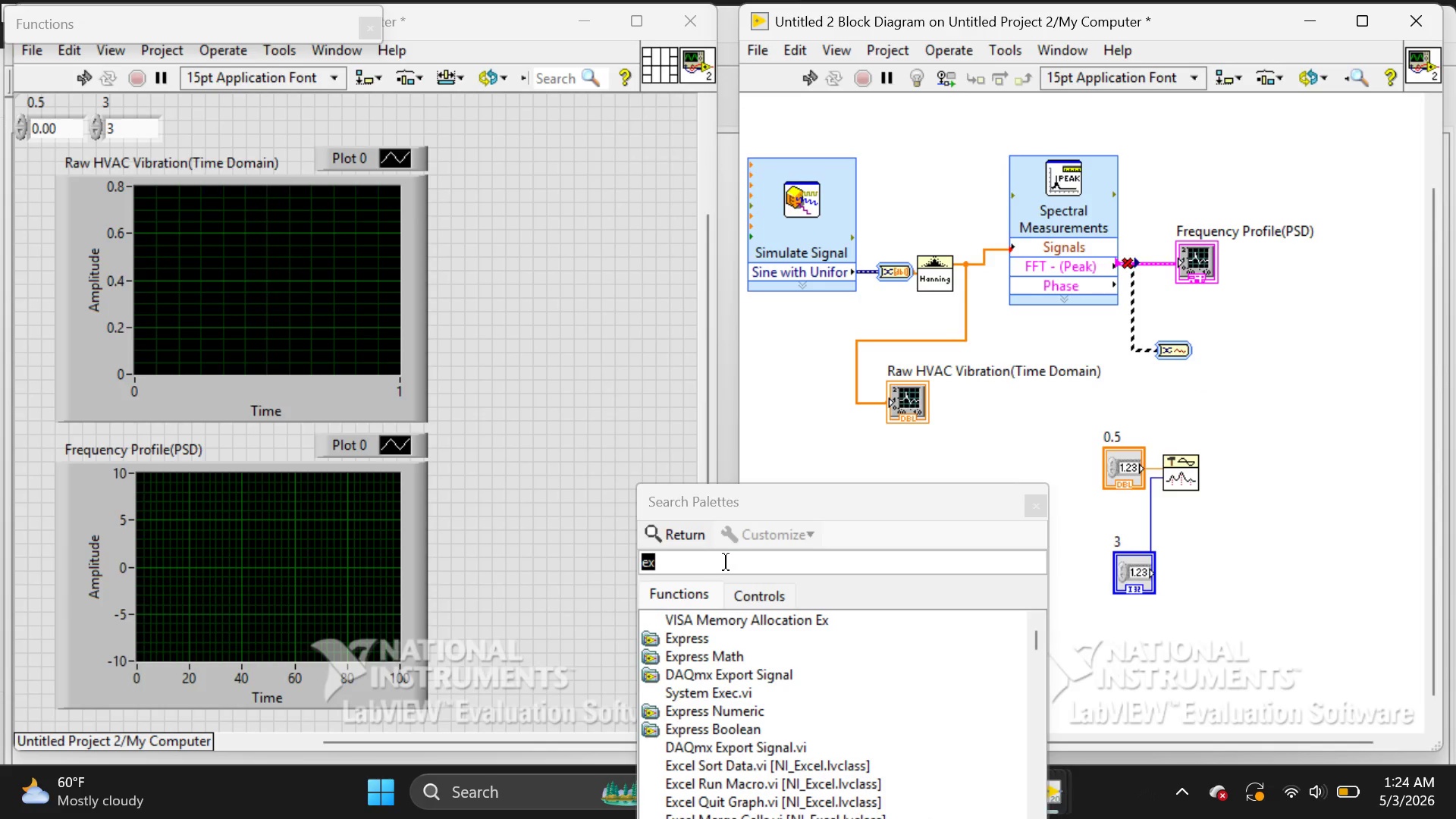 
left_click([724, 563])
 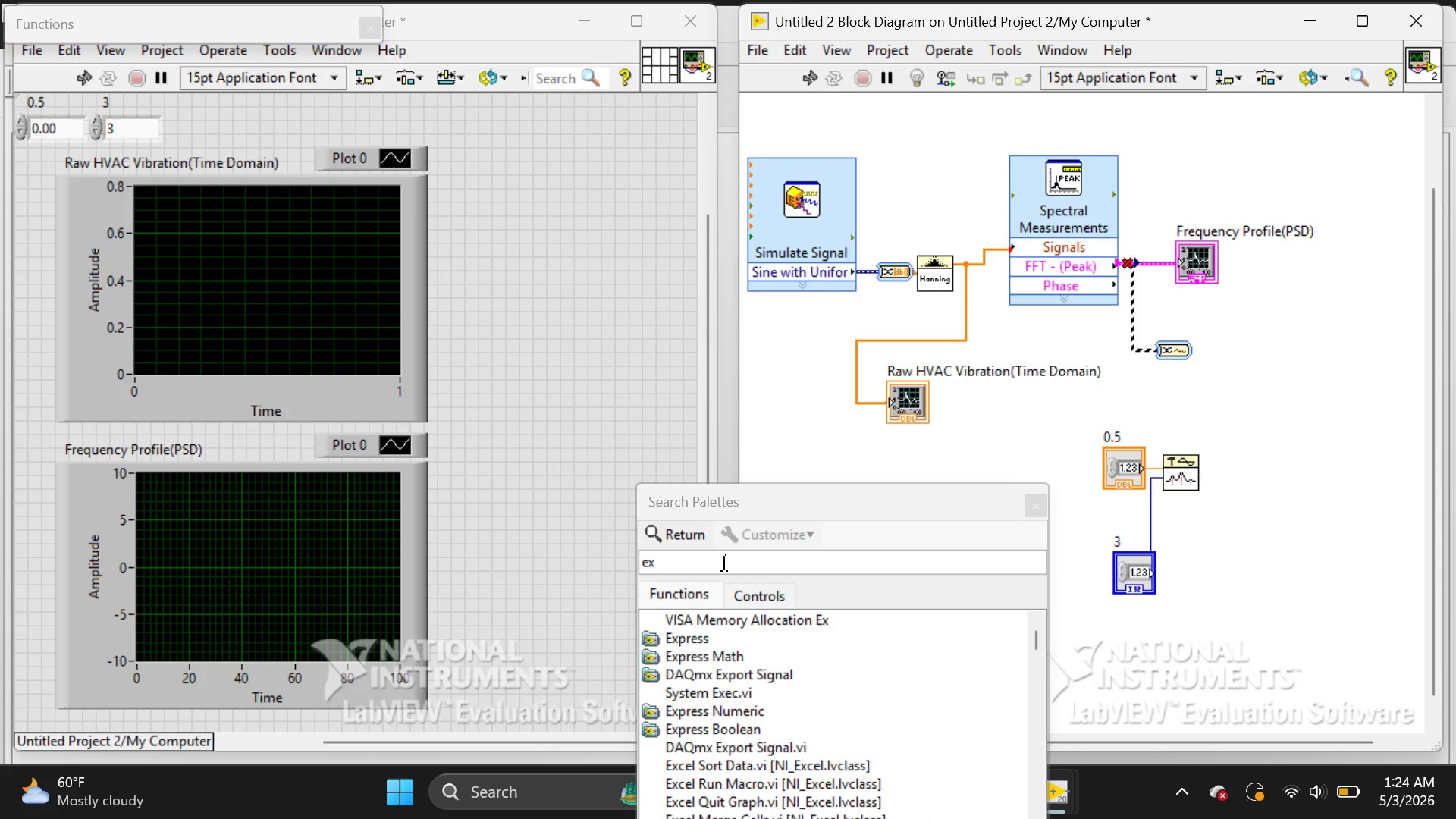 
hold_key(key=Backspace, duration=0.81)
 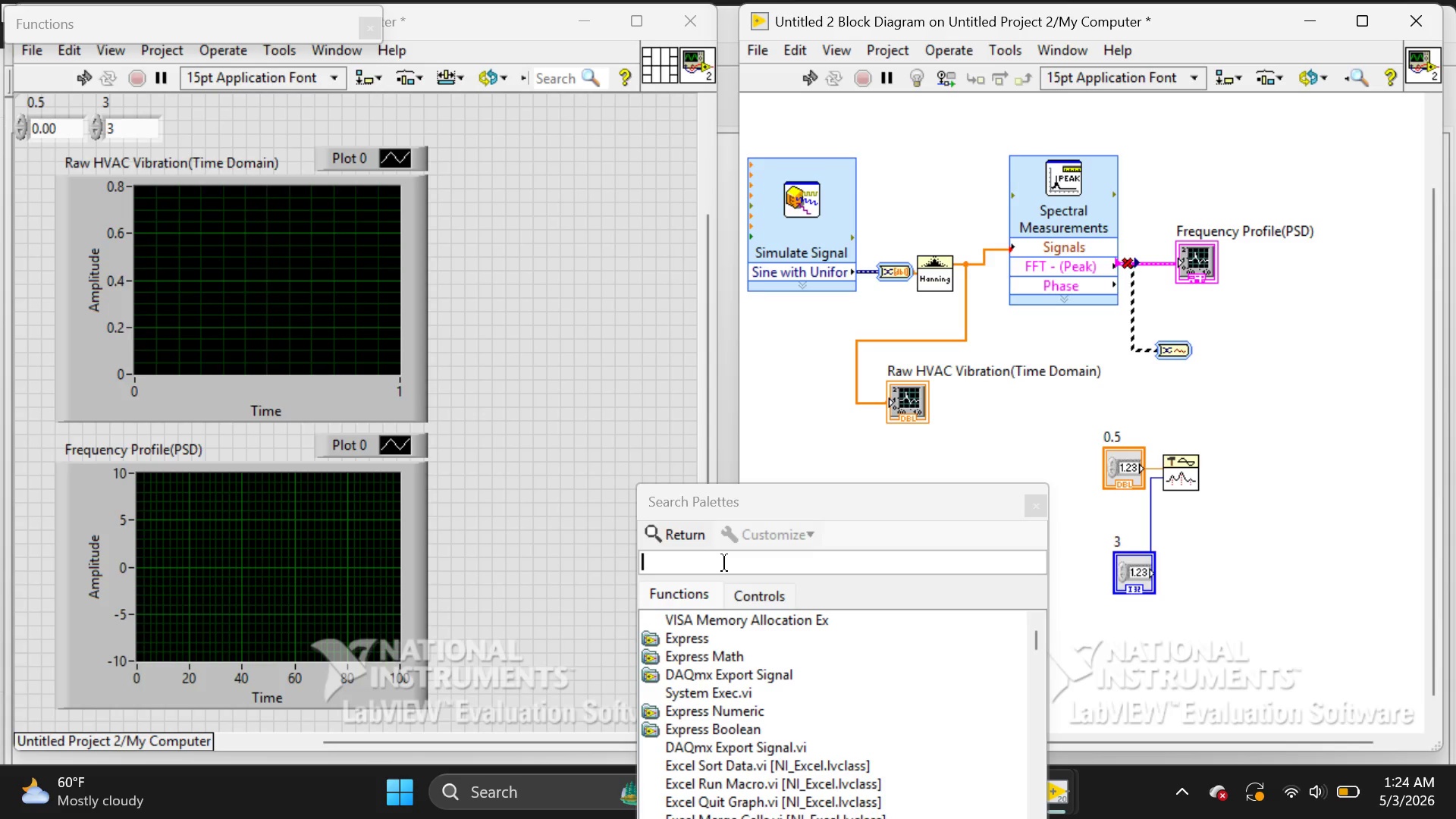 
type(get)
 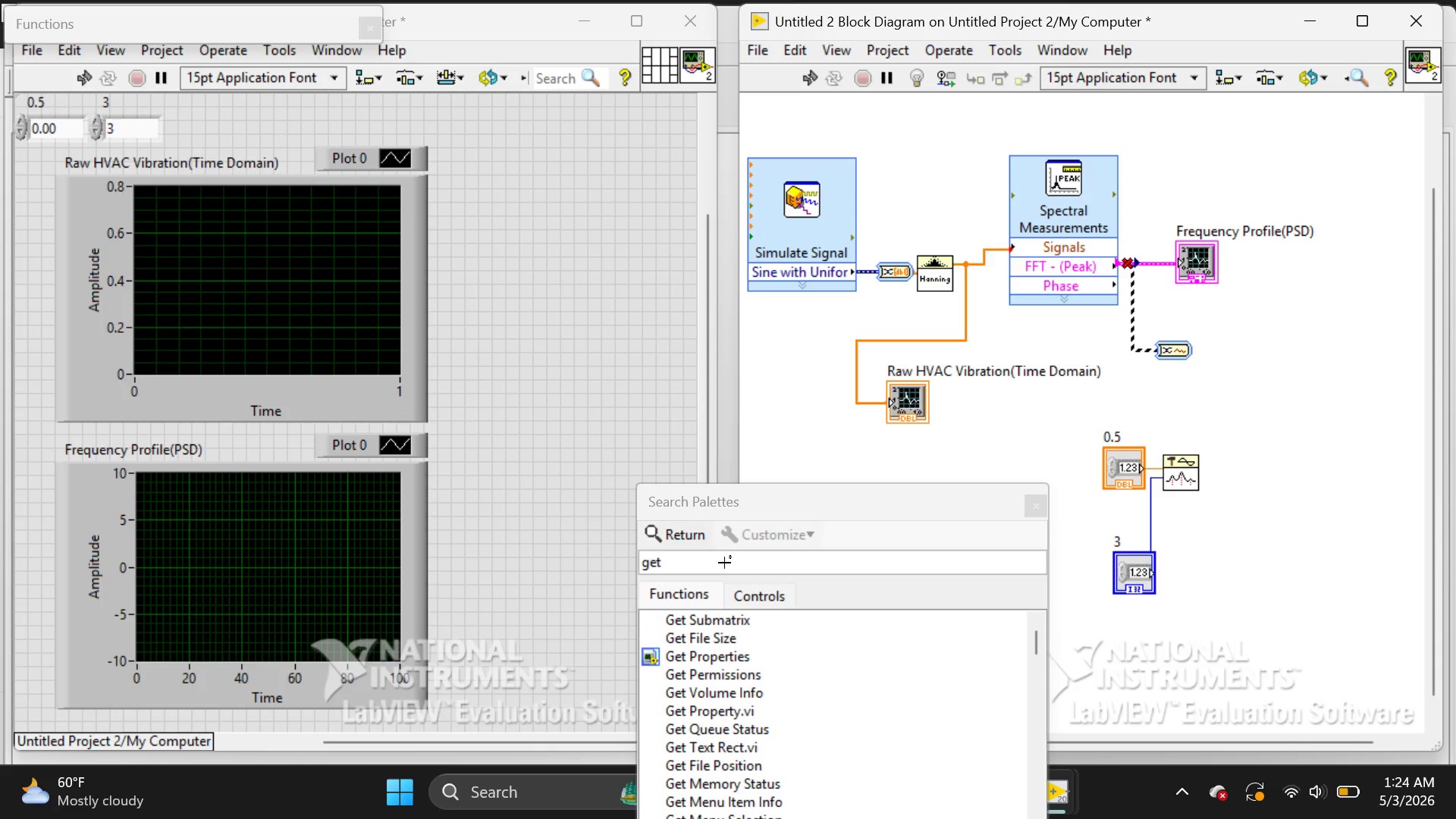 
type( wa)
 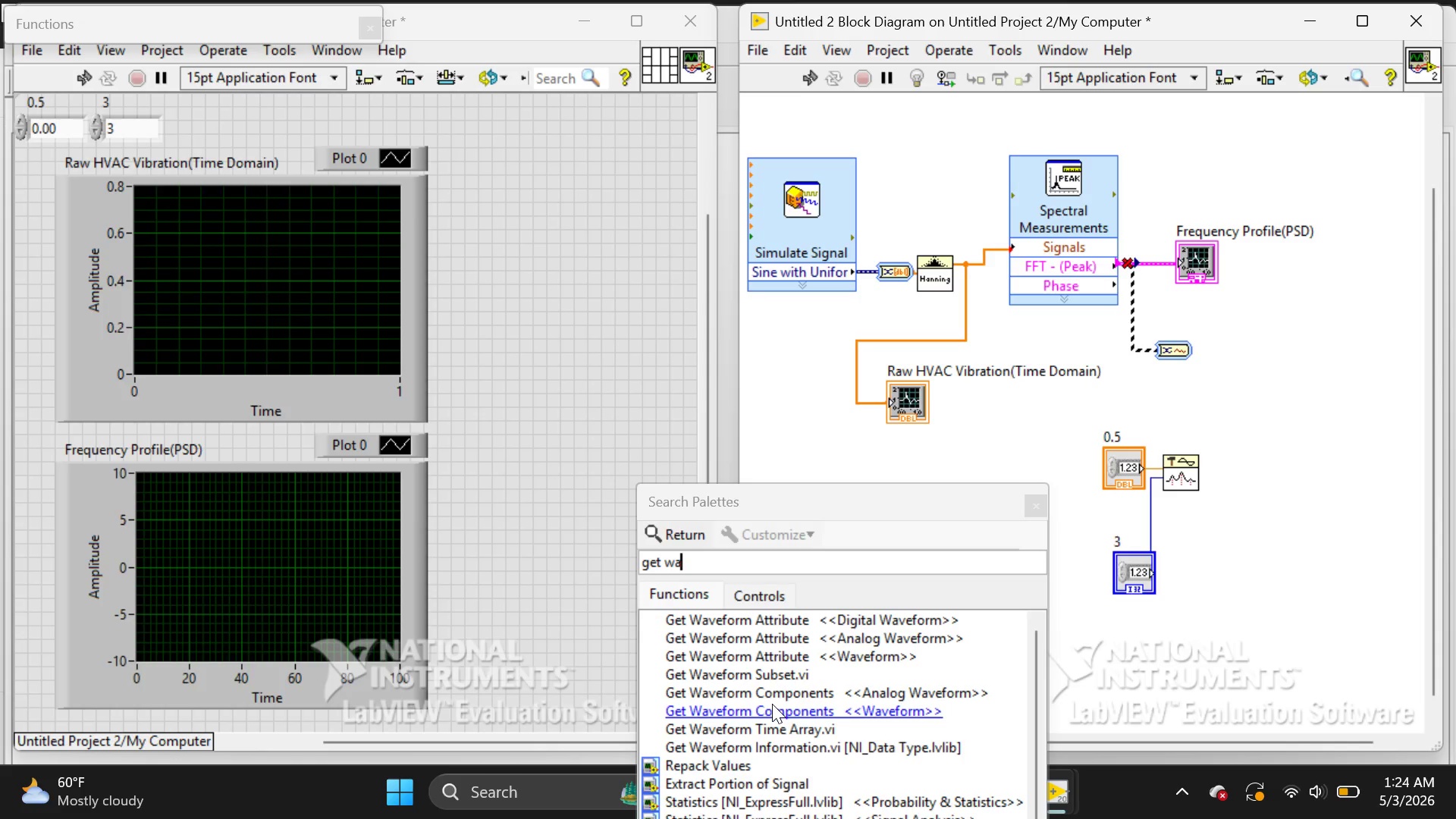 
left_click([773, 704])
 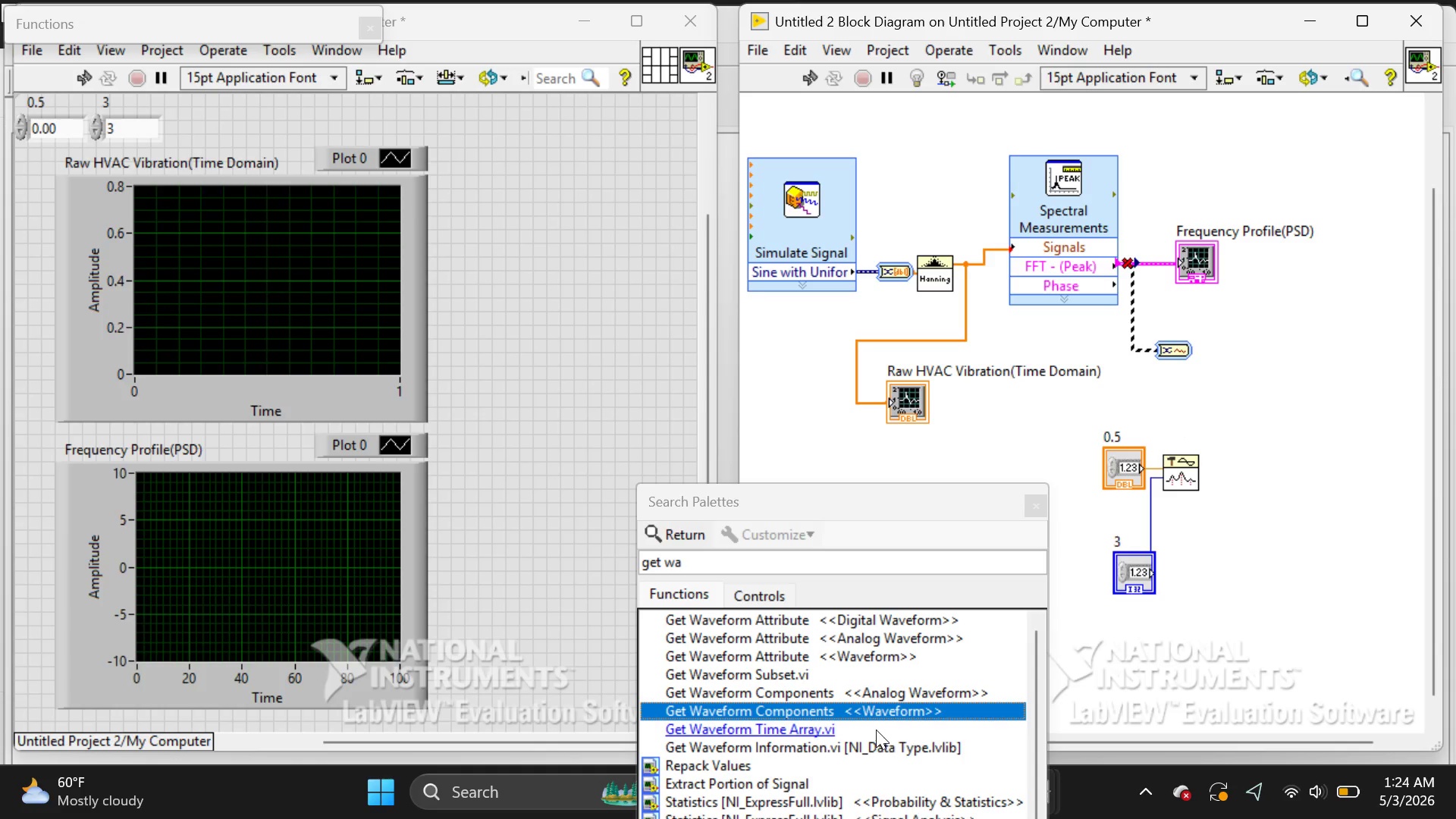 
wait(5.11)
 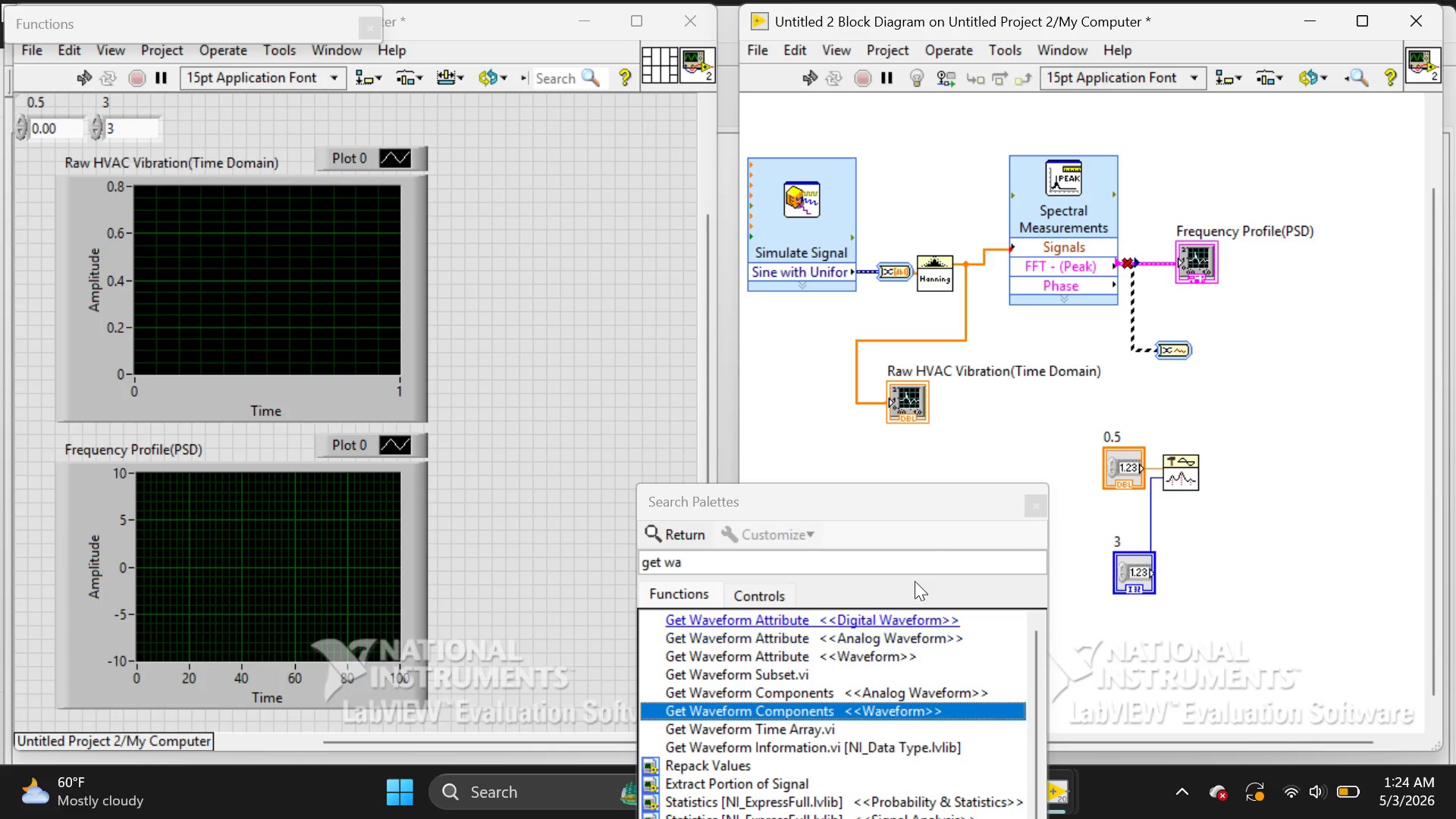 
double_click([868, 717])
 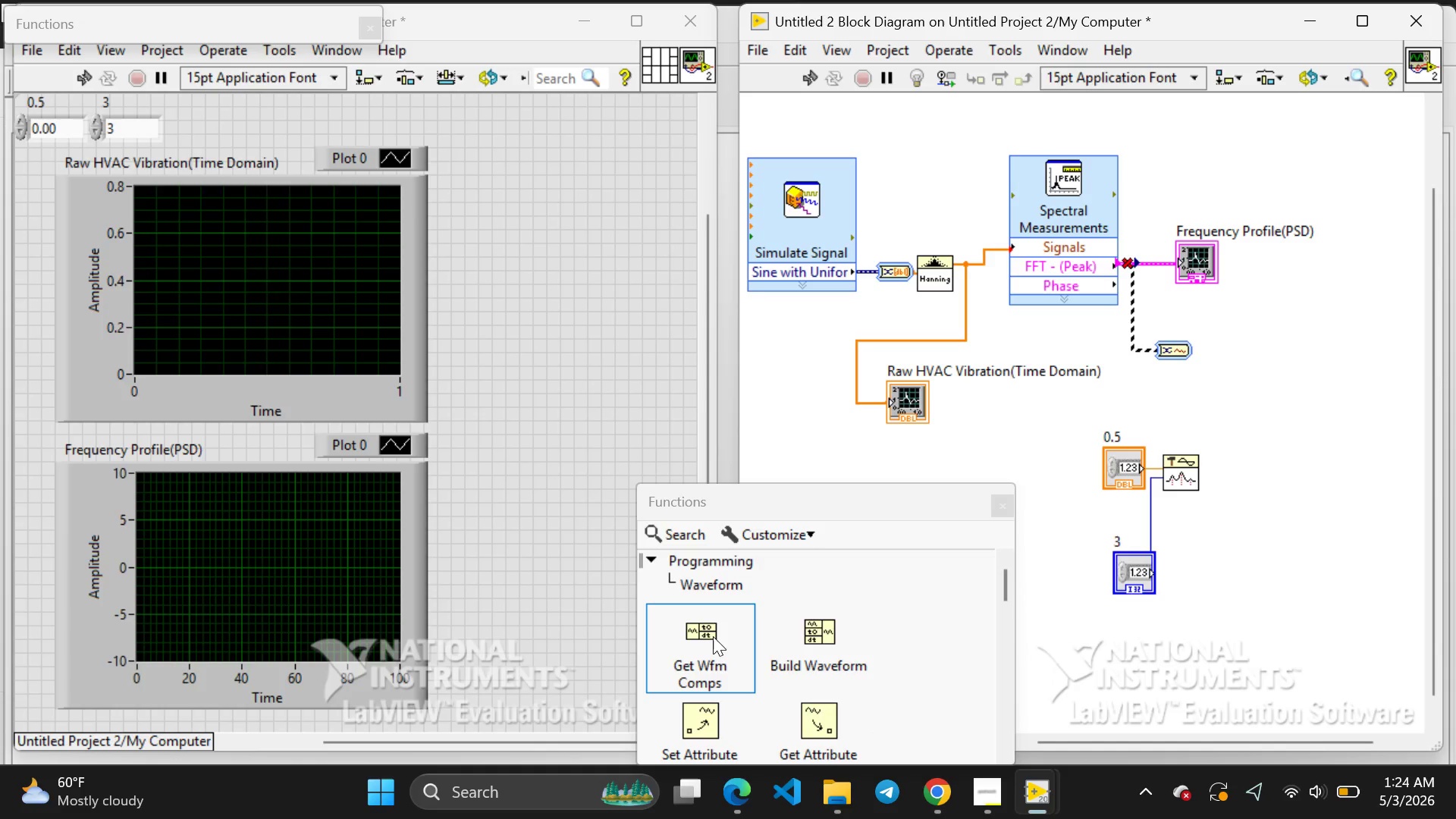 
left_click([712, 636])
 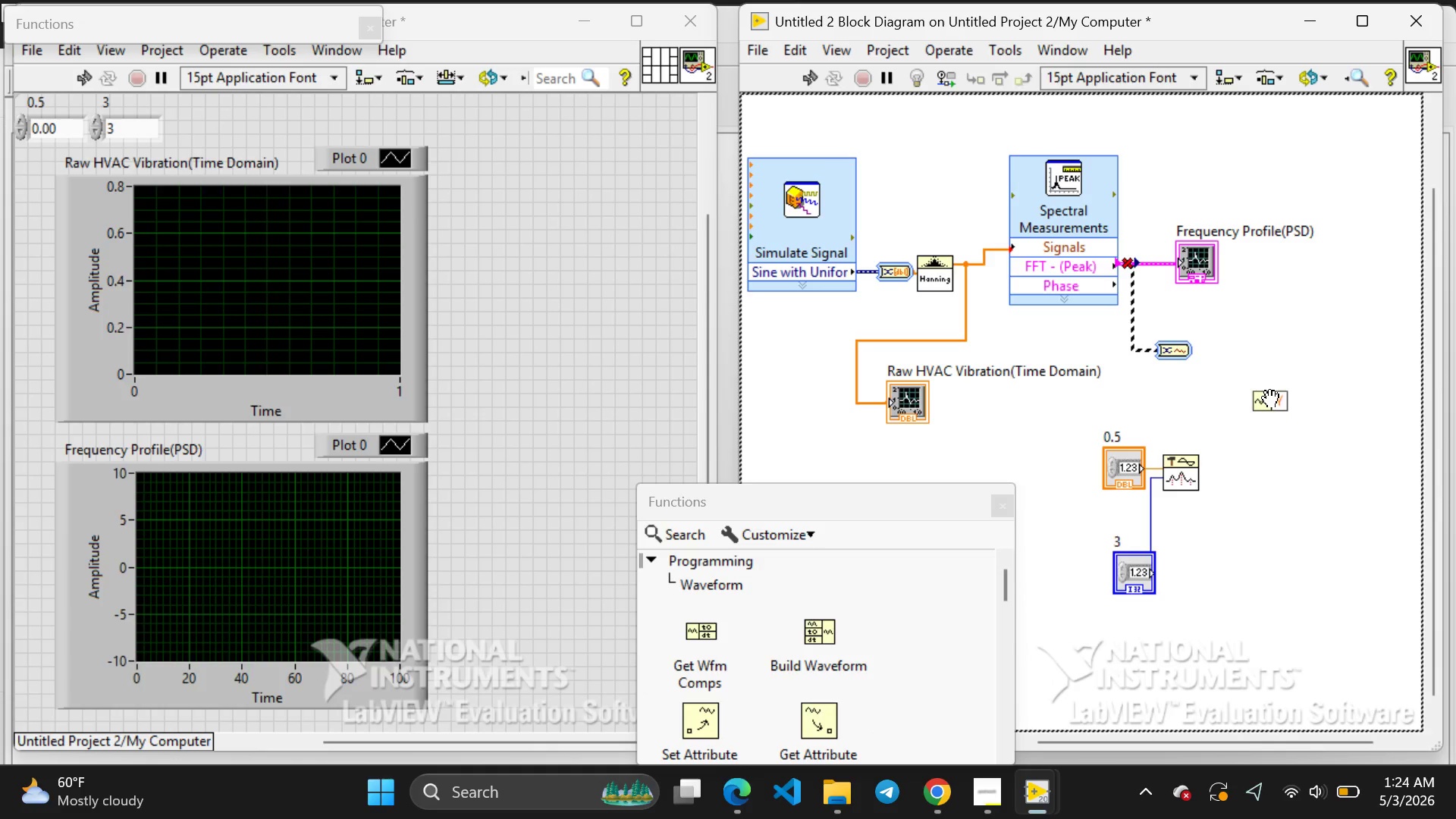 
left_click([1270, 400])
 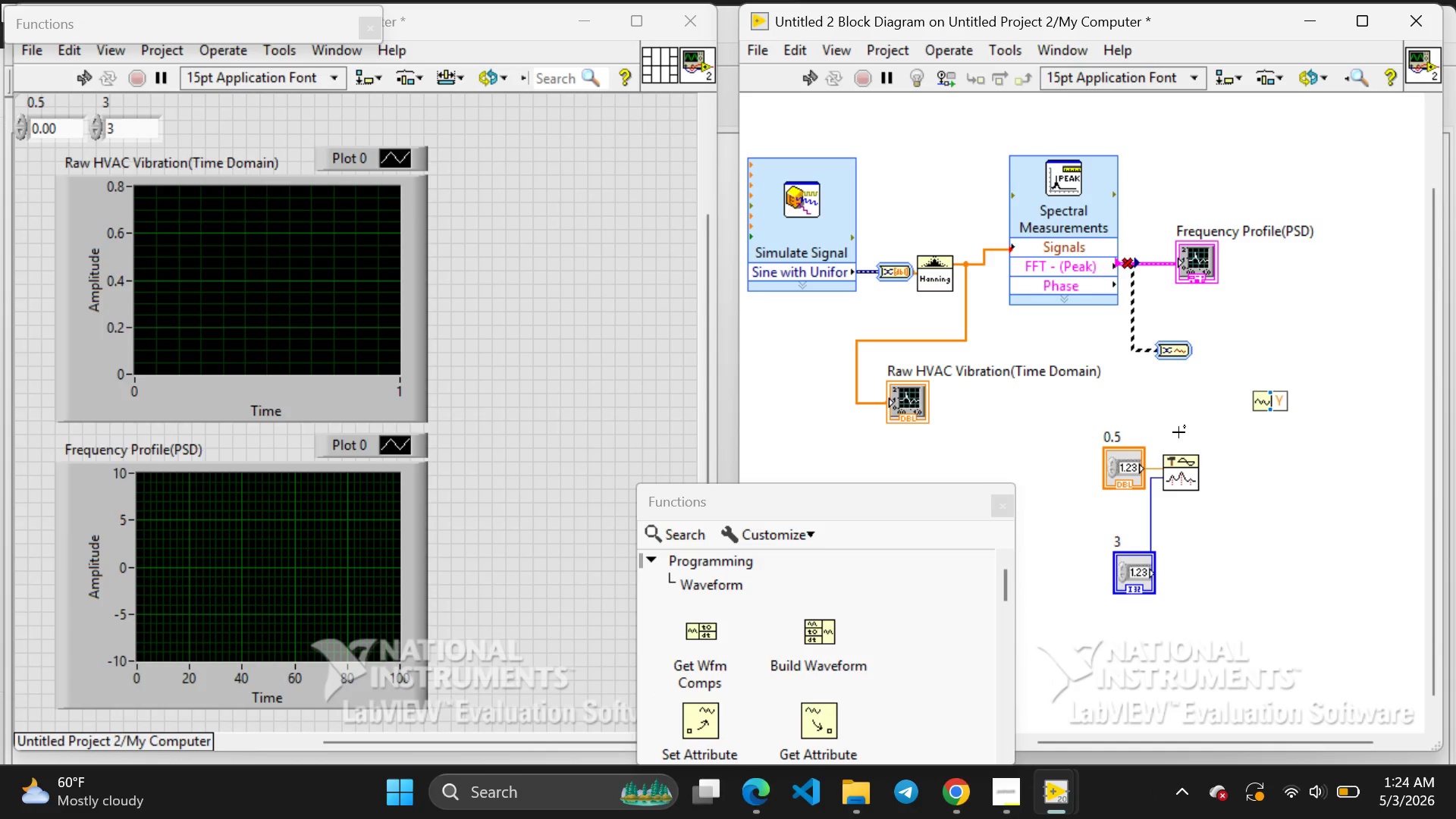 
left_click([1178, 431])
 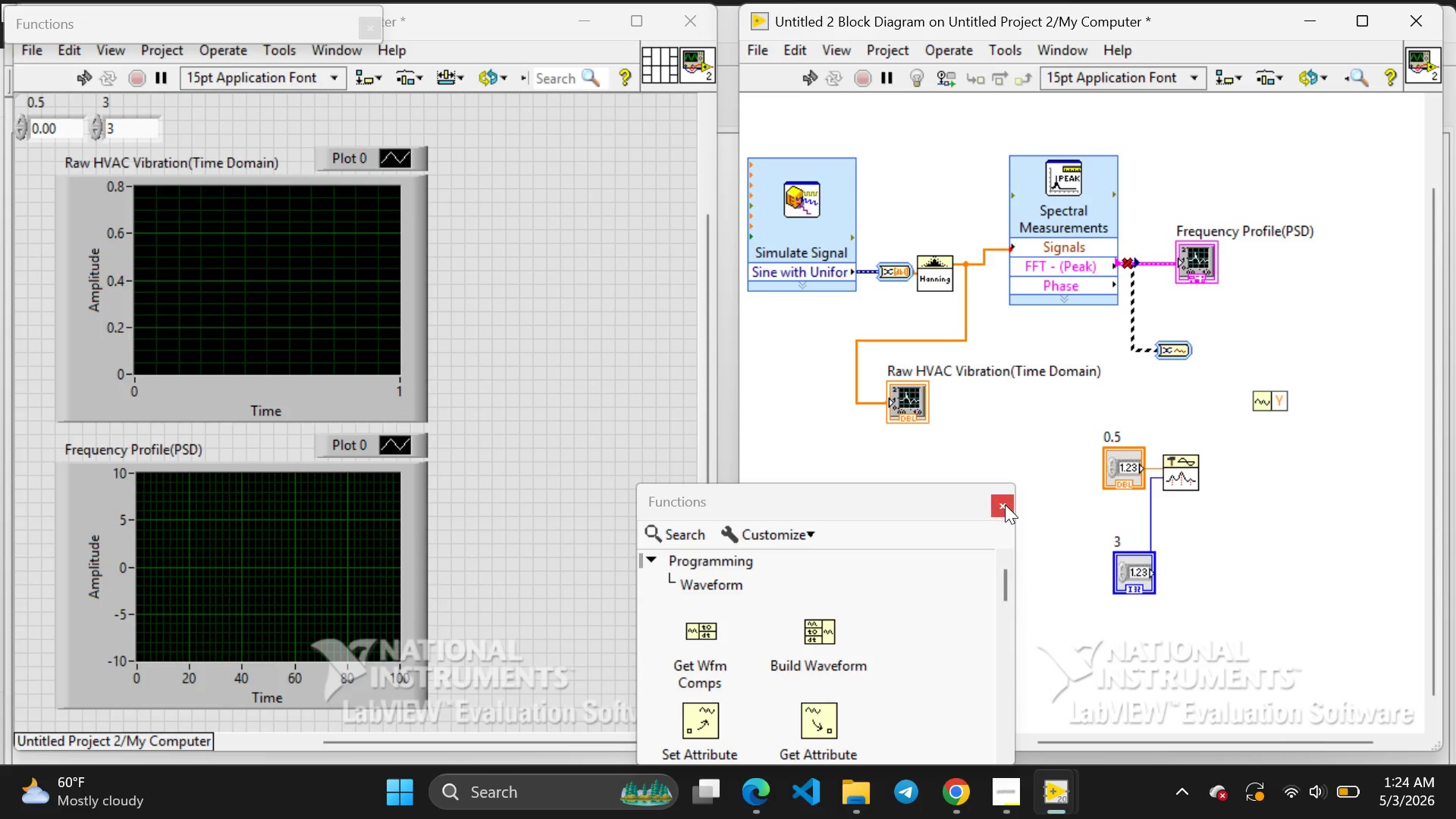 
left_click([1005, 504])
 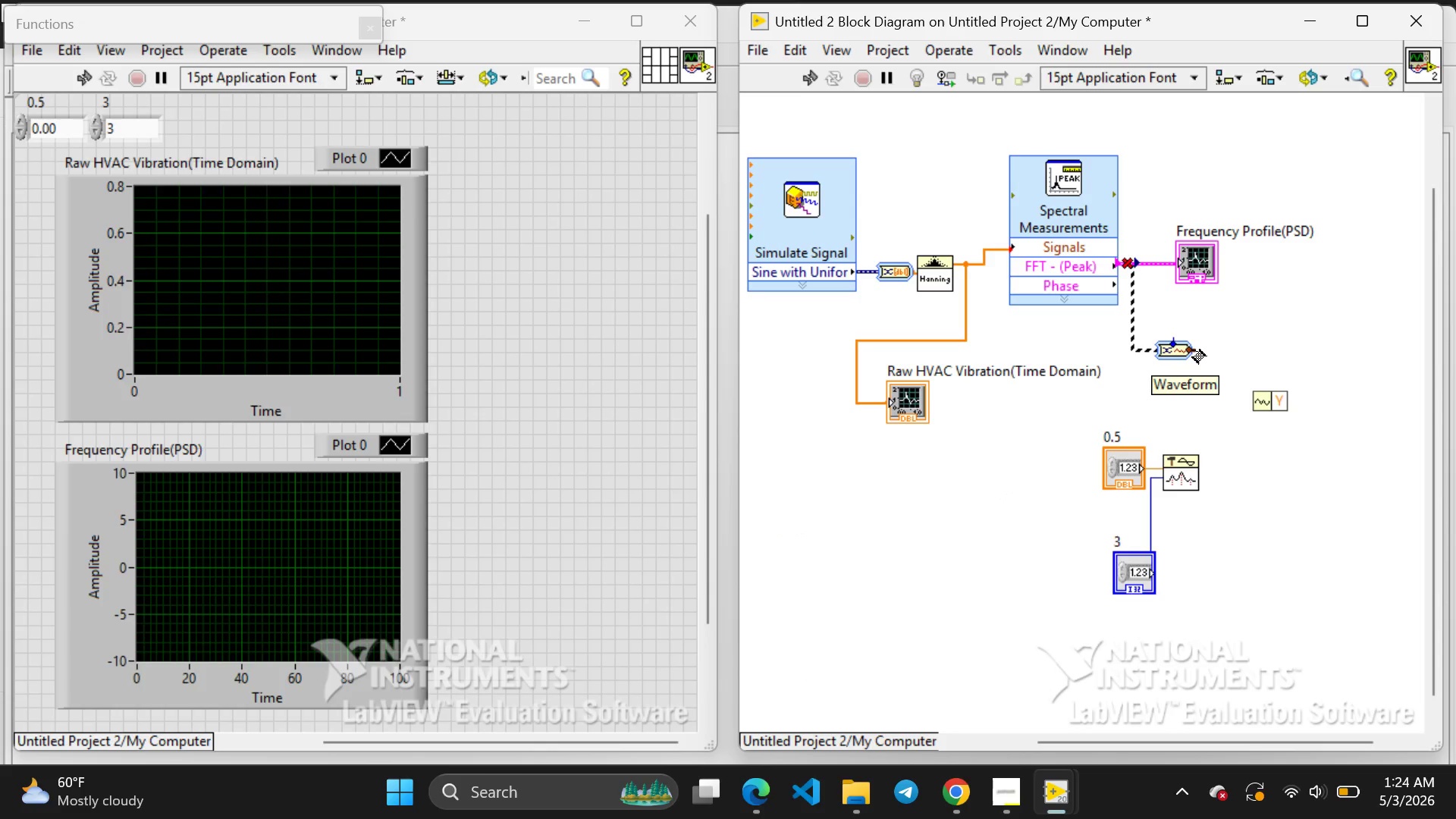 
left_click_drag(start_coordinate=[1193, 350], to_coordinate=[1235, 403])
 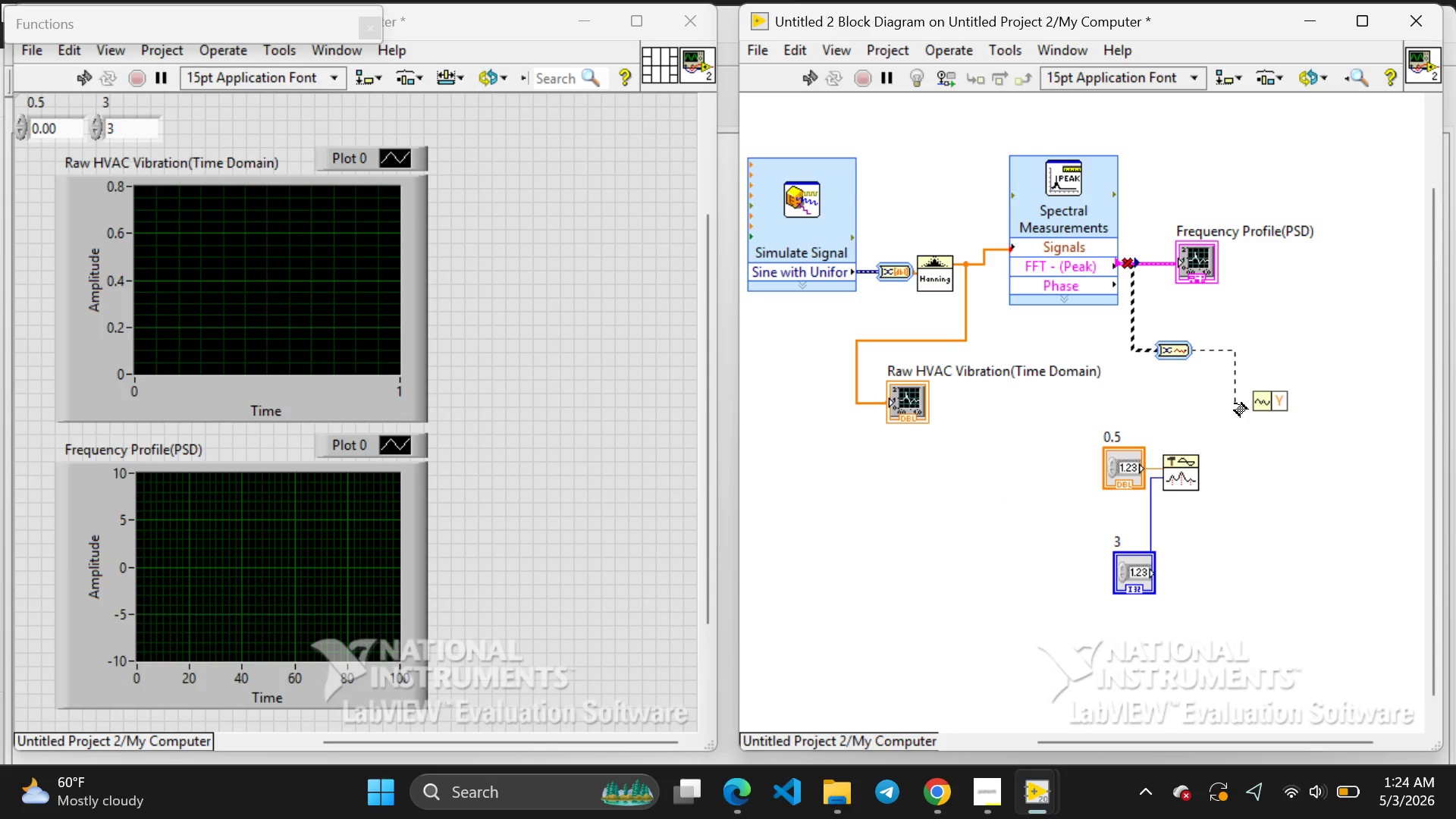 
left_click_drag(start_coordinate=[1235, 403], to_coordinate=[1251, 400])
 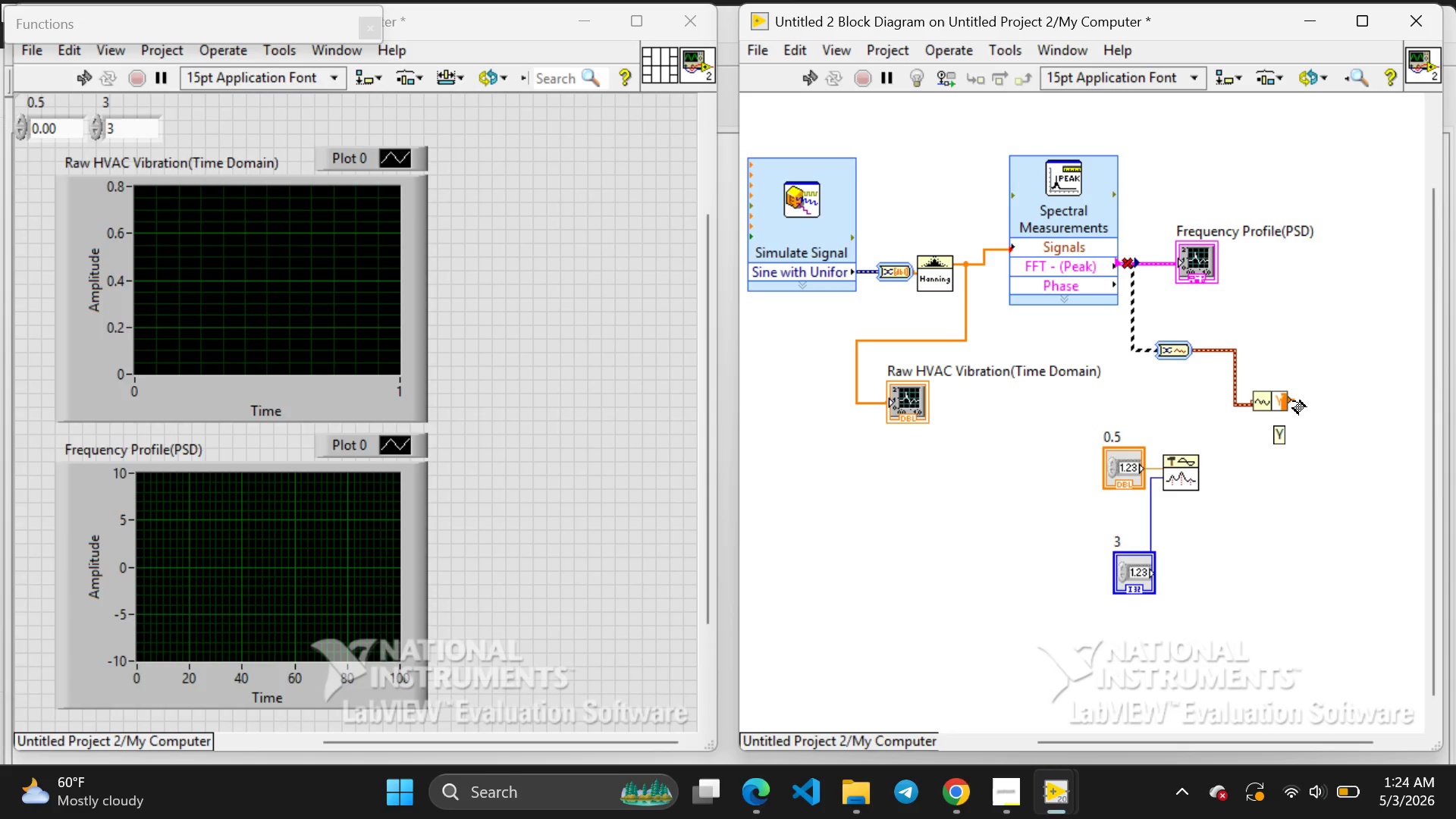 
wait(9.59)
 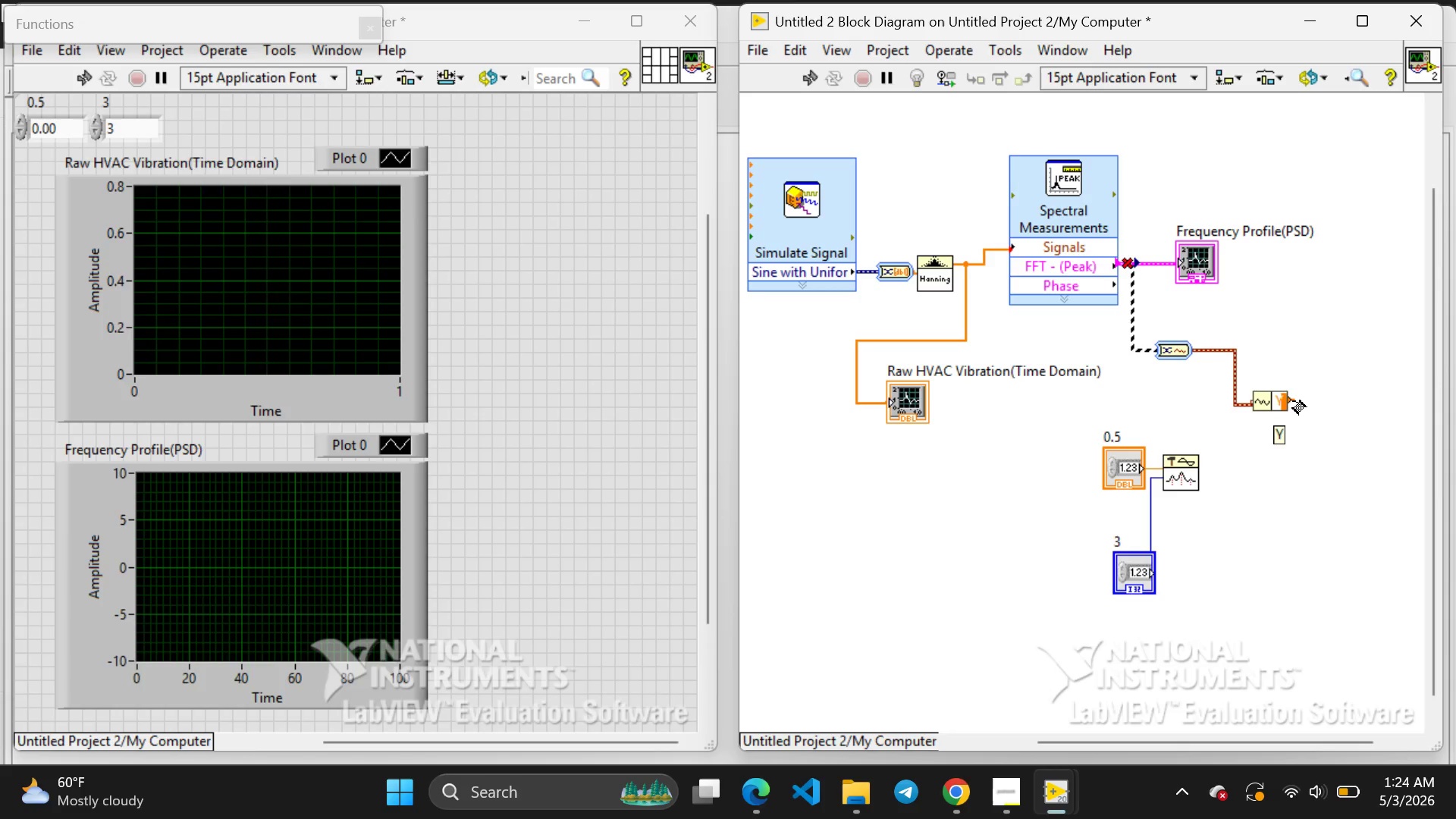 
left_click_drag(start_coordinate=[1294, 401], to_coordinate=[1312, 430])
 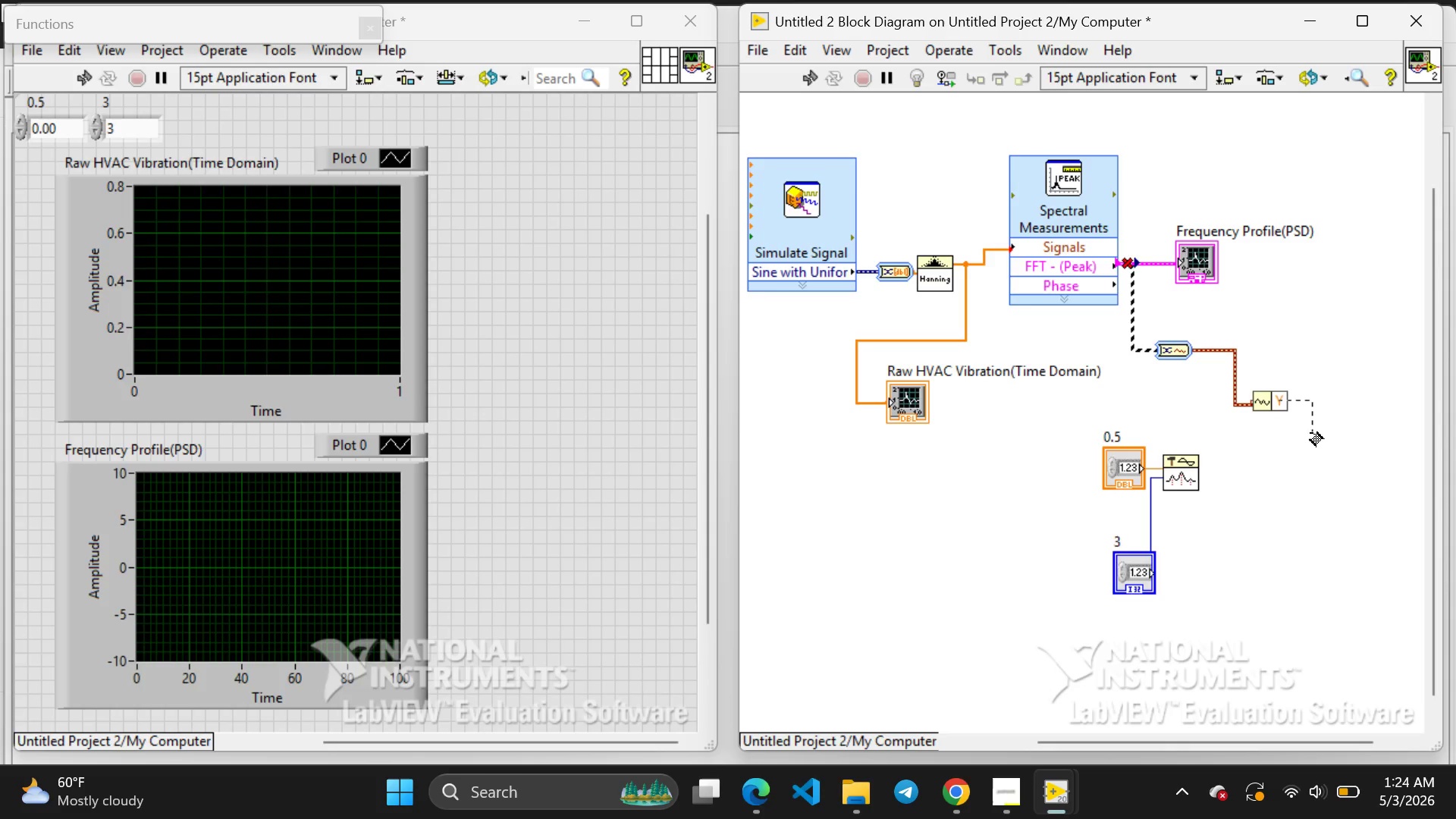 
left_click_drag(start_coordinate=[1311, 433], to_coordinate=[1153, 436])
 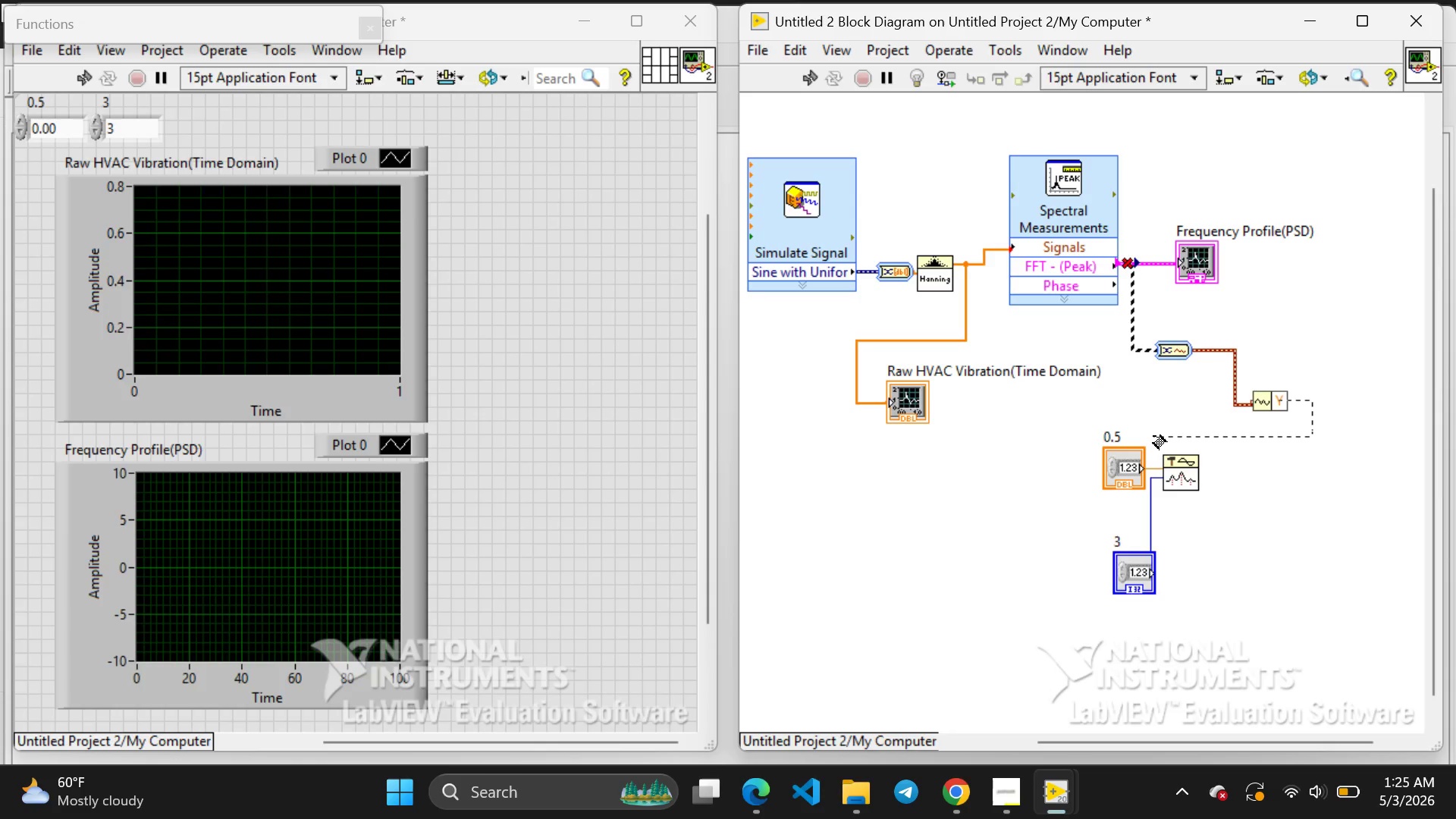 
left_click_drag(start_coordinate=[1153, 436], to_coordinate=[1161, 457])
 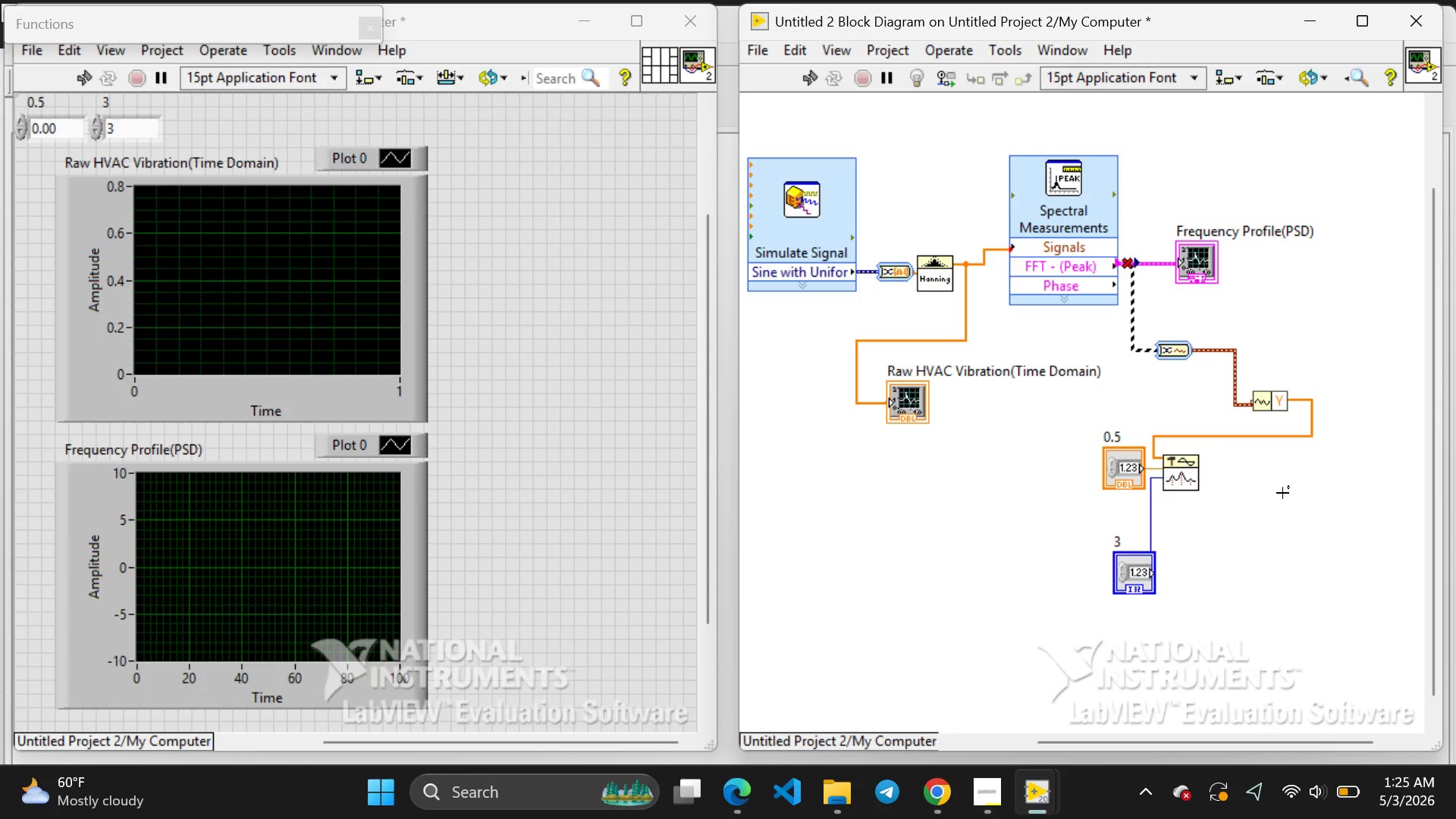 
left_click([1282, 493])